 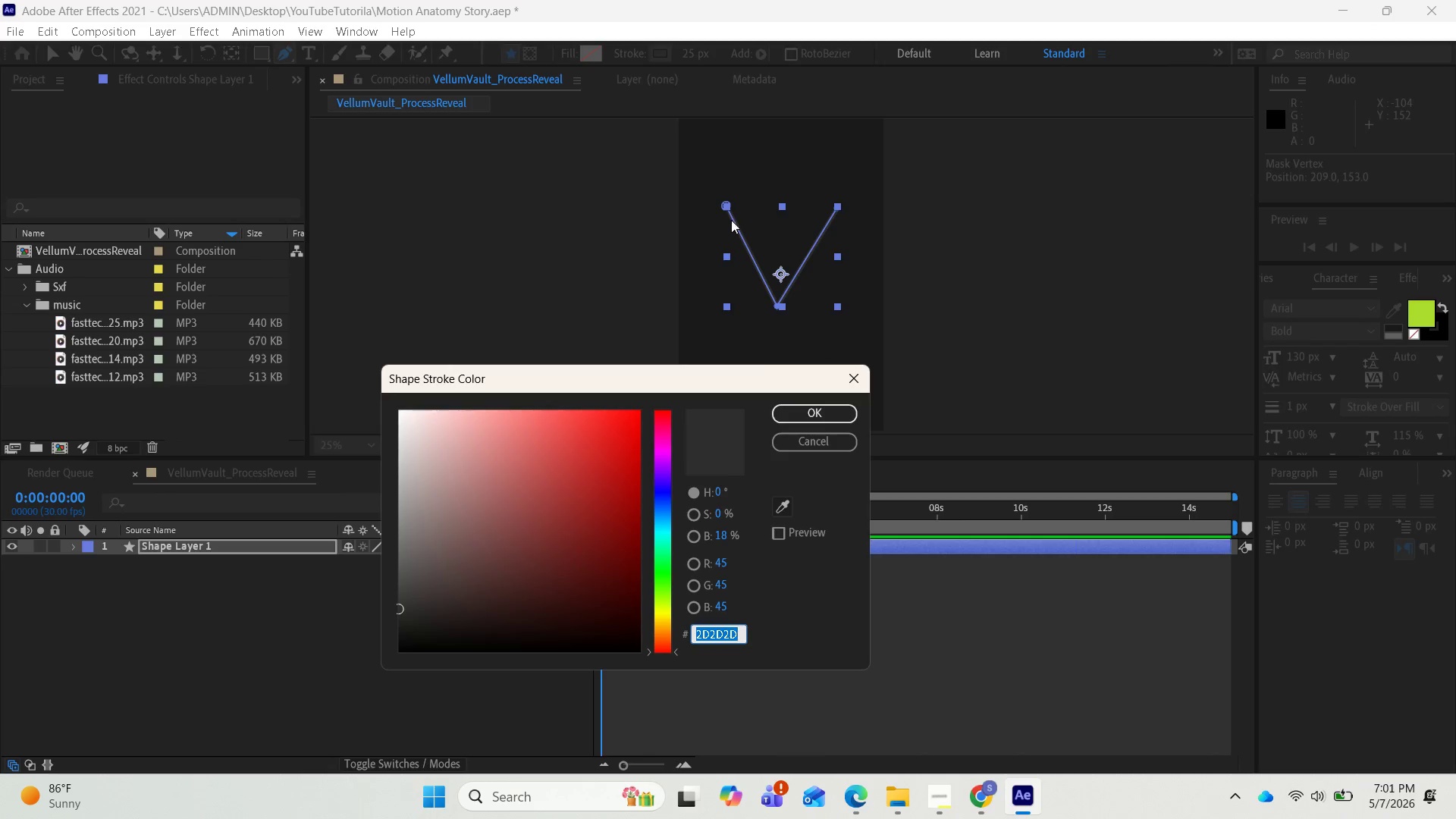 
left_click_drag(start_coordinate=[418, 598], to_coordinate=[480, 584])
 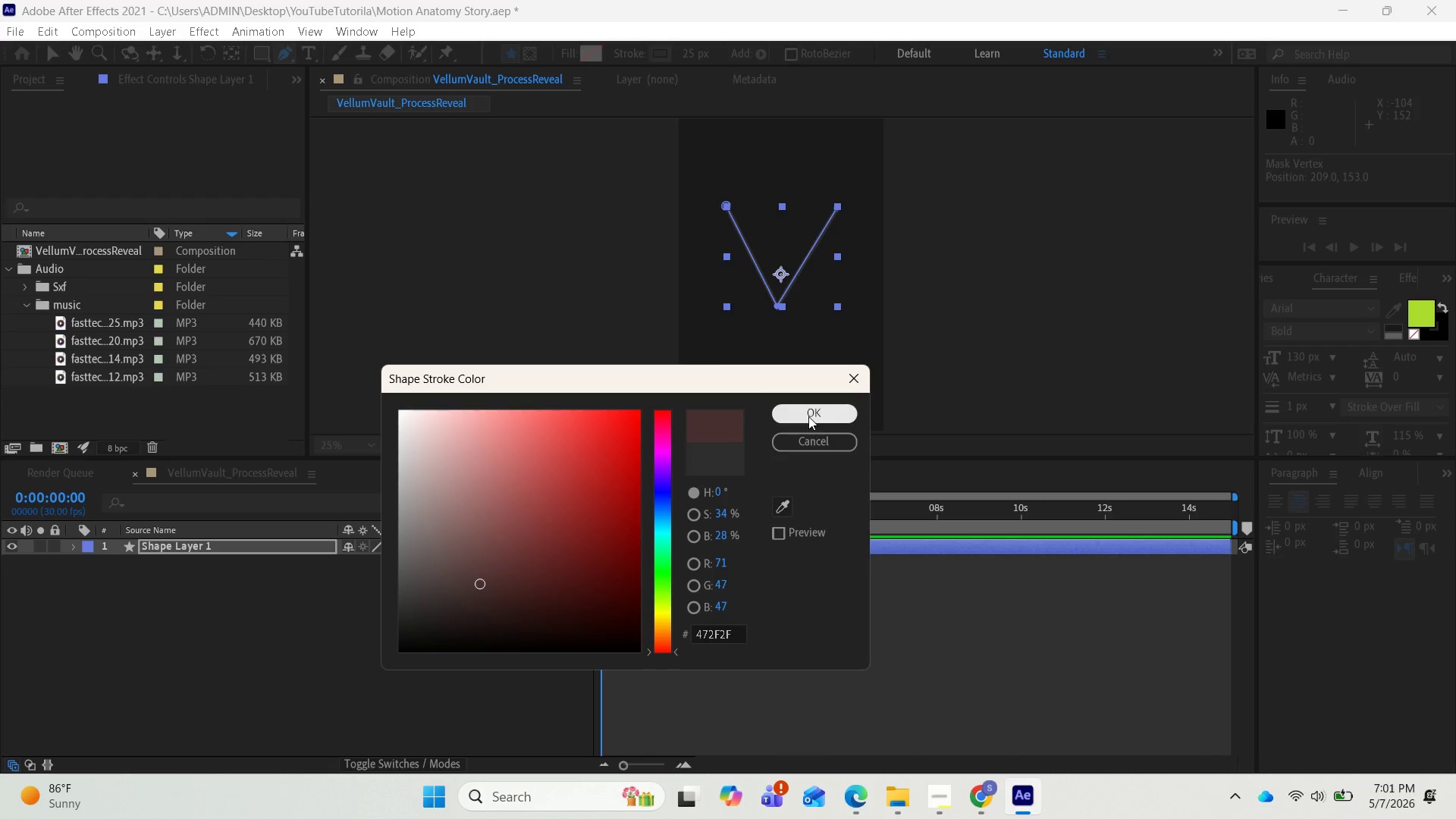 
left_click([807, 416])
 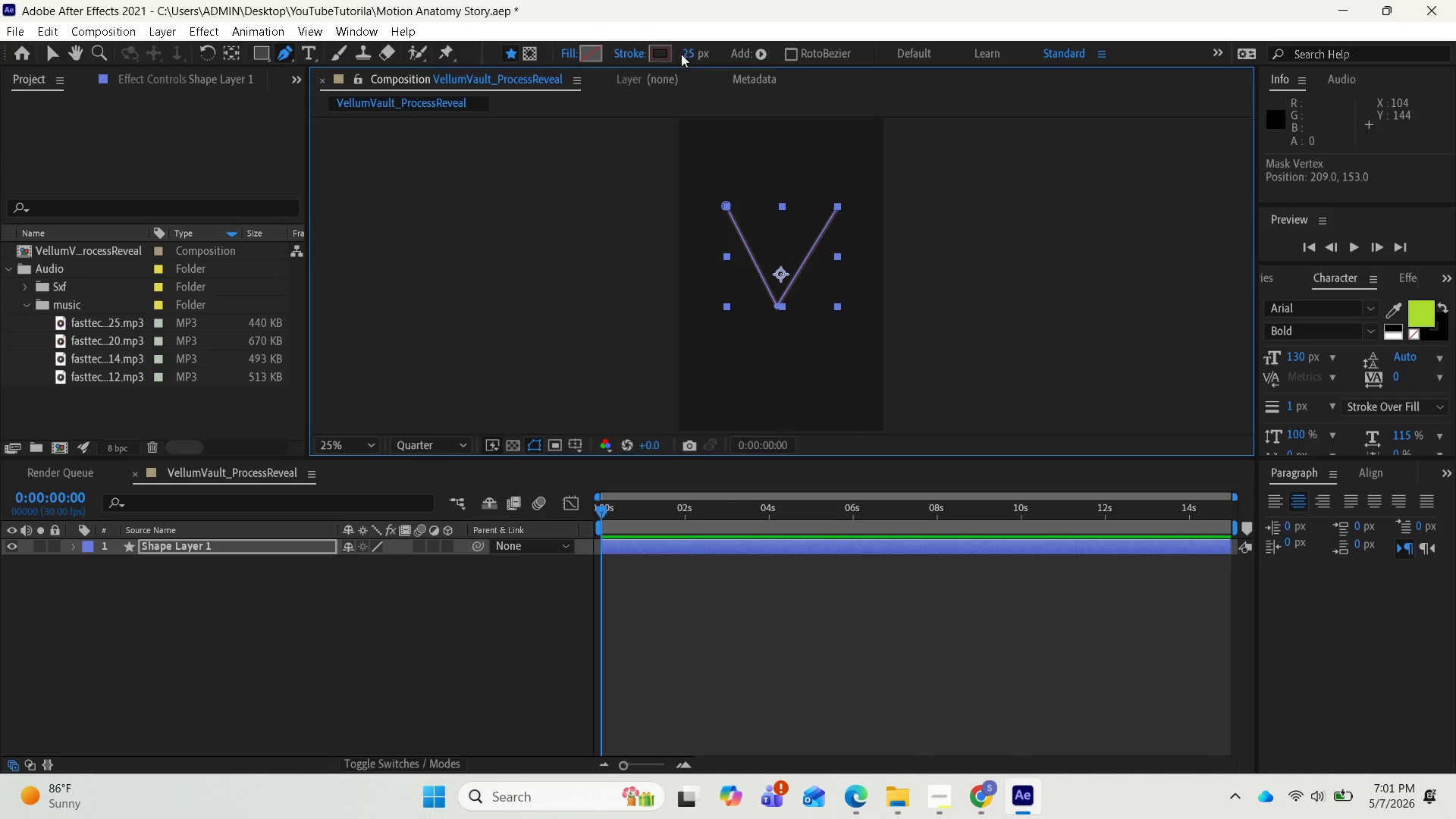 
left_click([660, 44])
 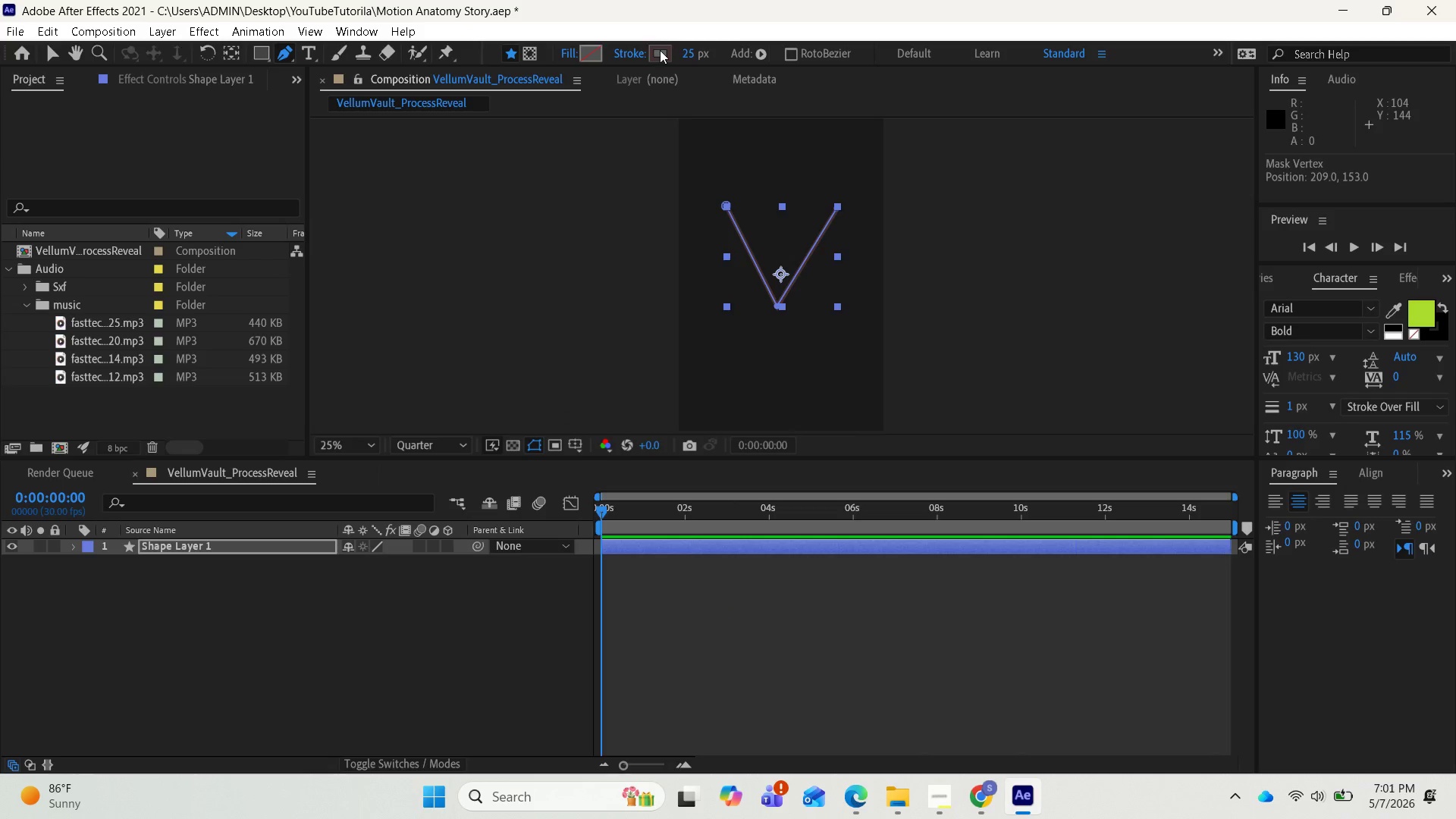 
left_click([660, 50])
 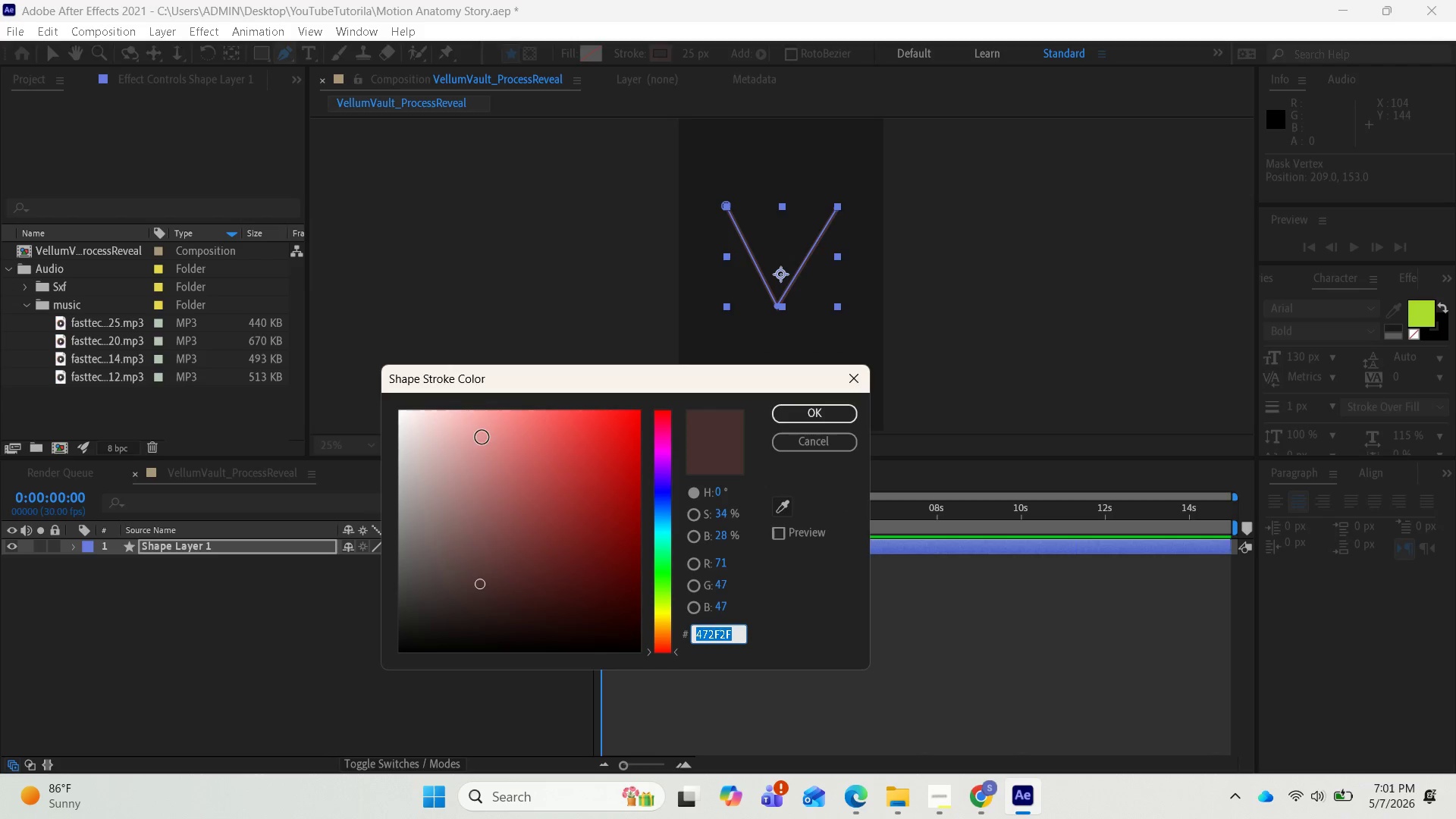 
left_click_drag(start_coordinate=[466, 456], to_coordinate=[444, 445])
 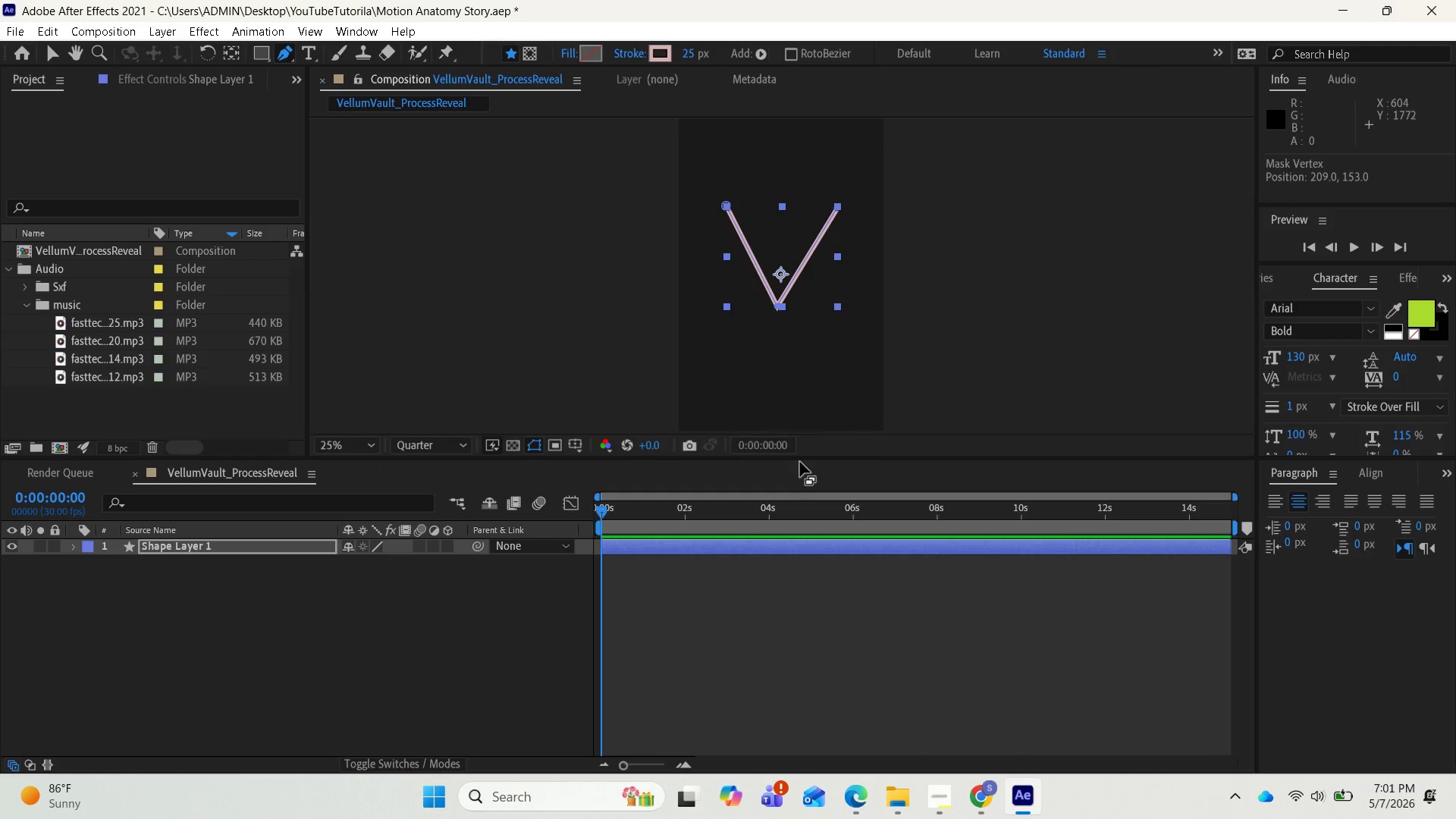 
left_click([762, 617])
 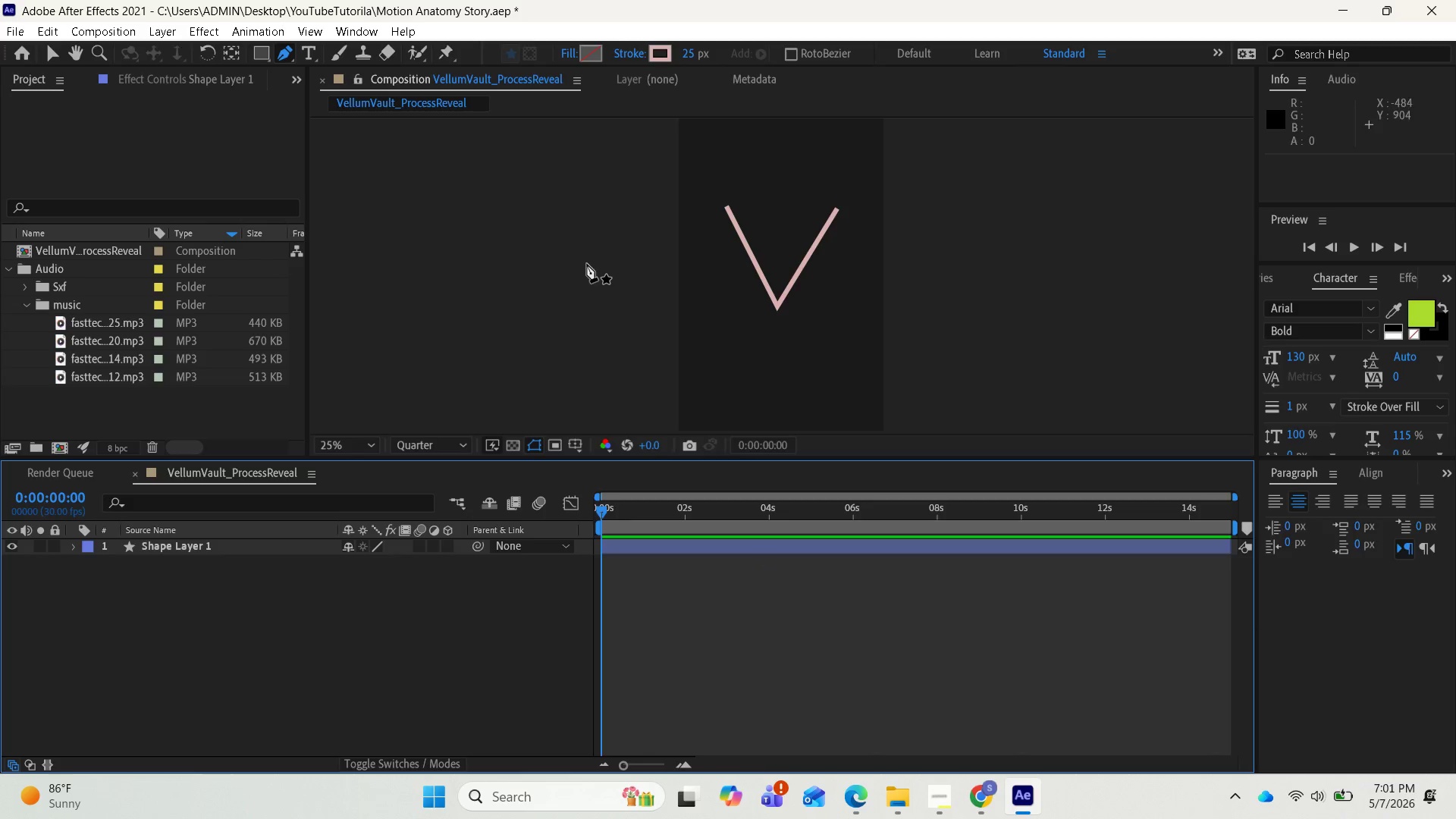 
left_click([774, 299])
 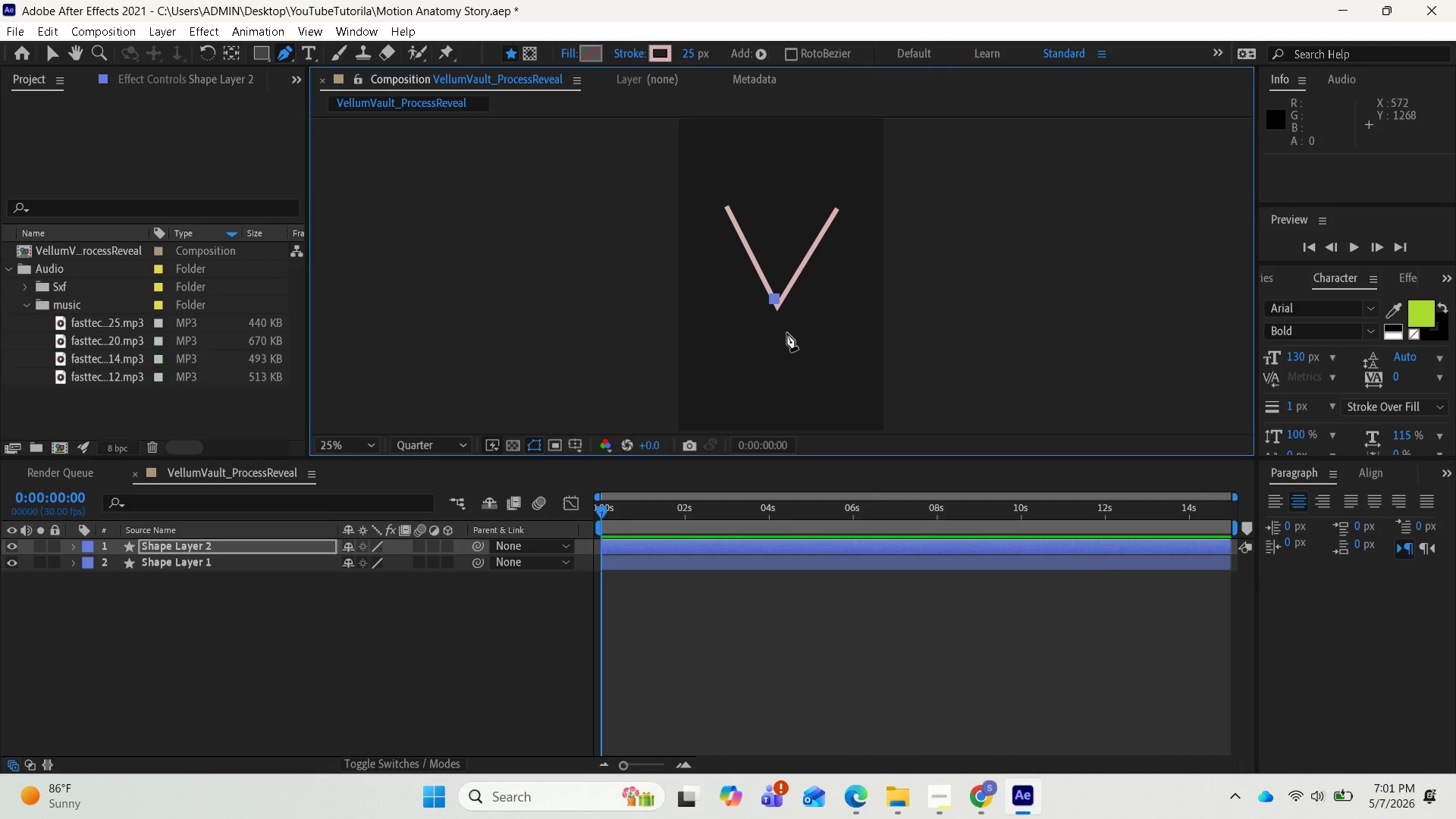 
key(Control+Z)
 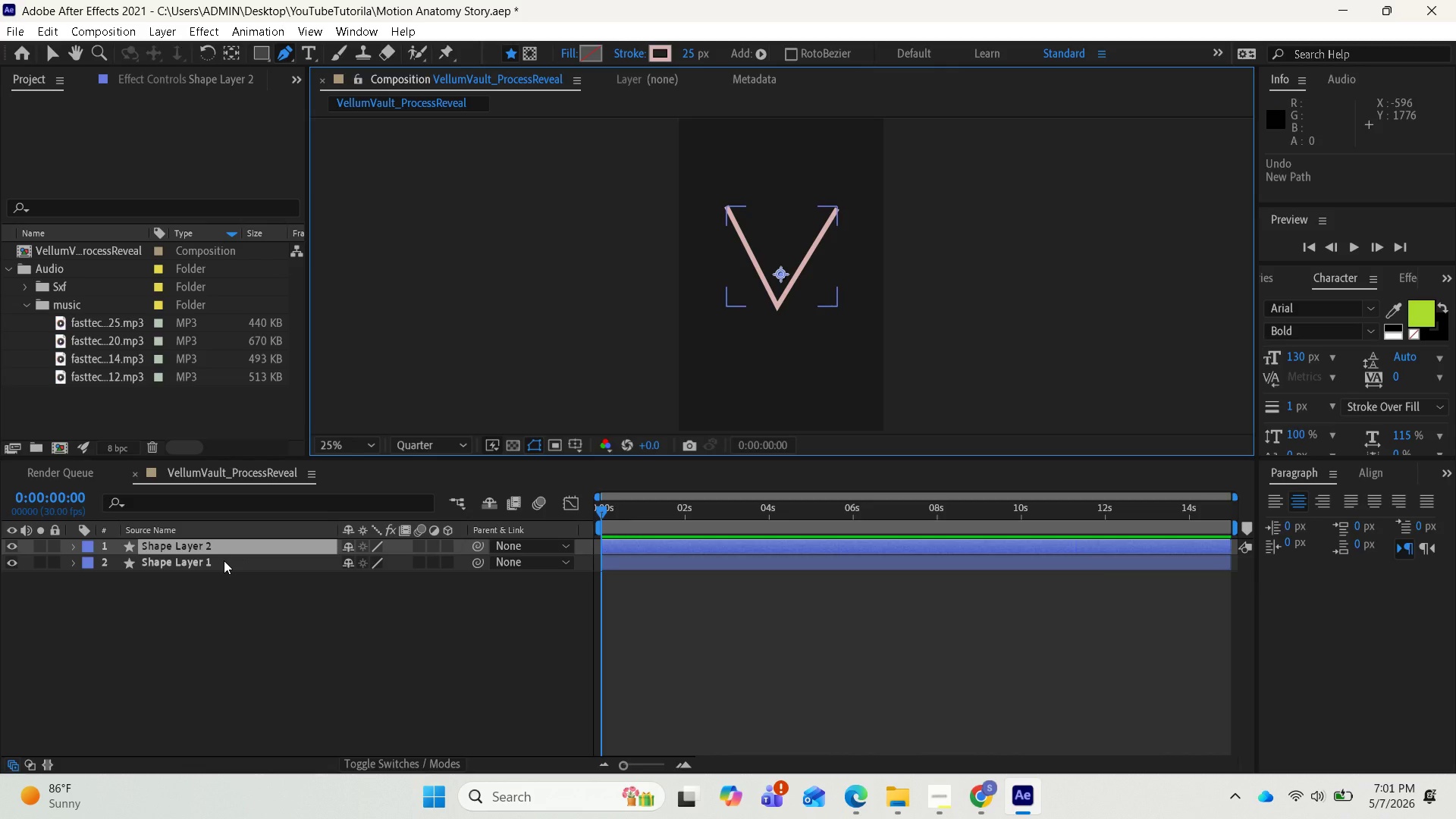 
left_click([222, 565])
 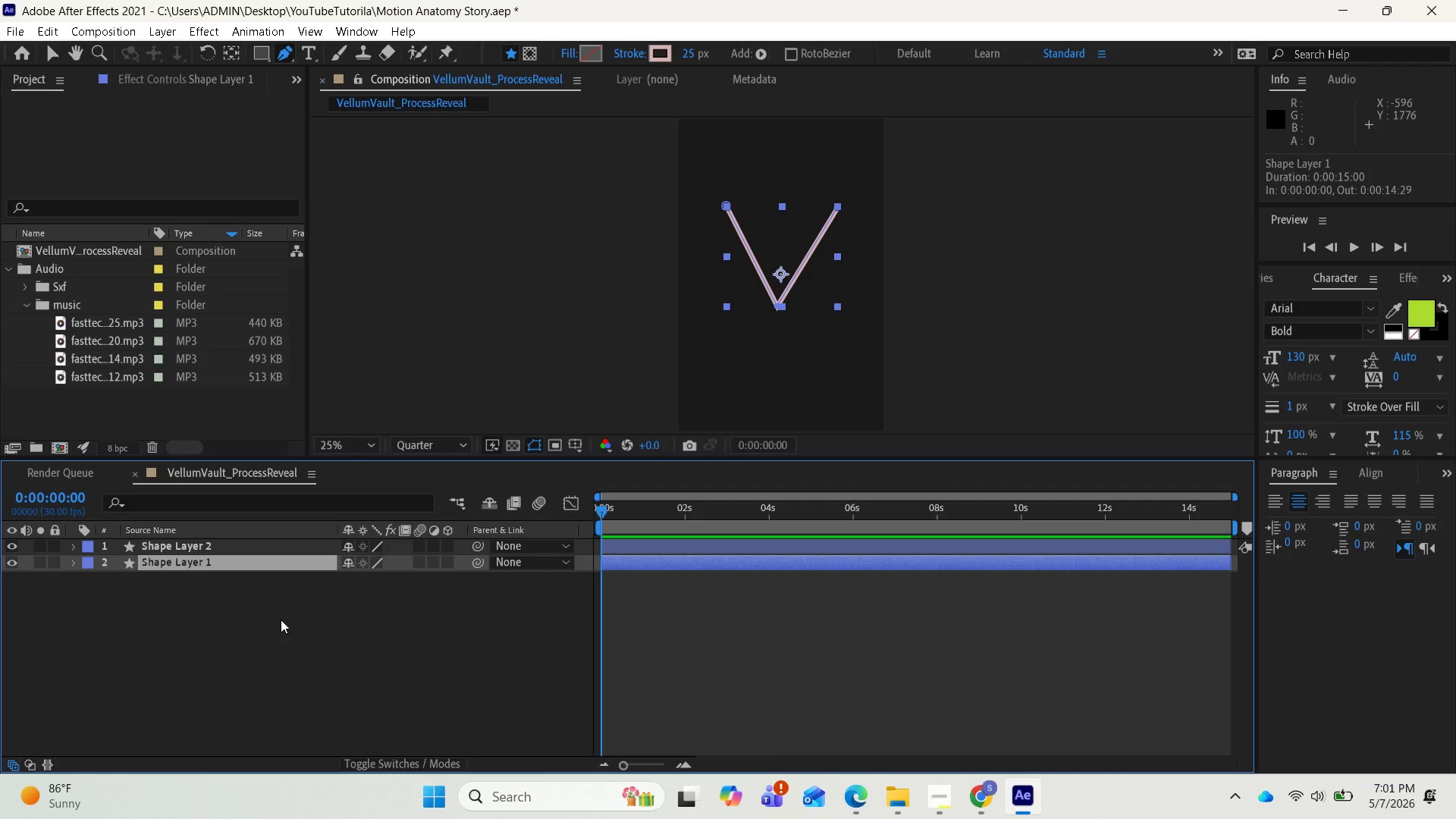 
key(Control+Z)
 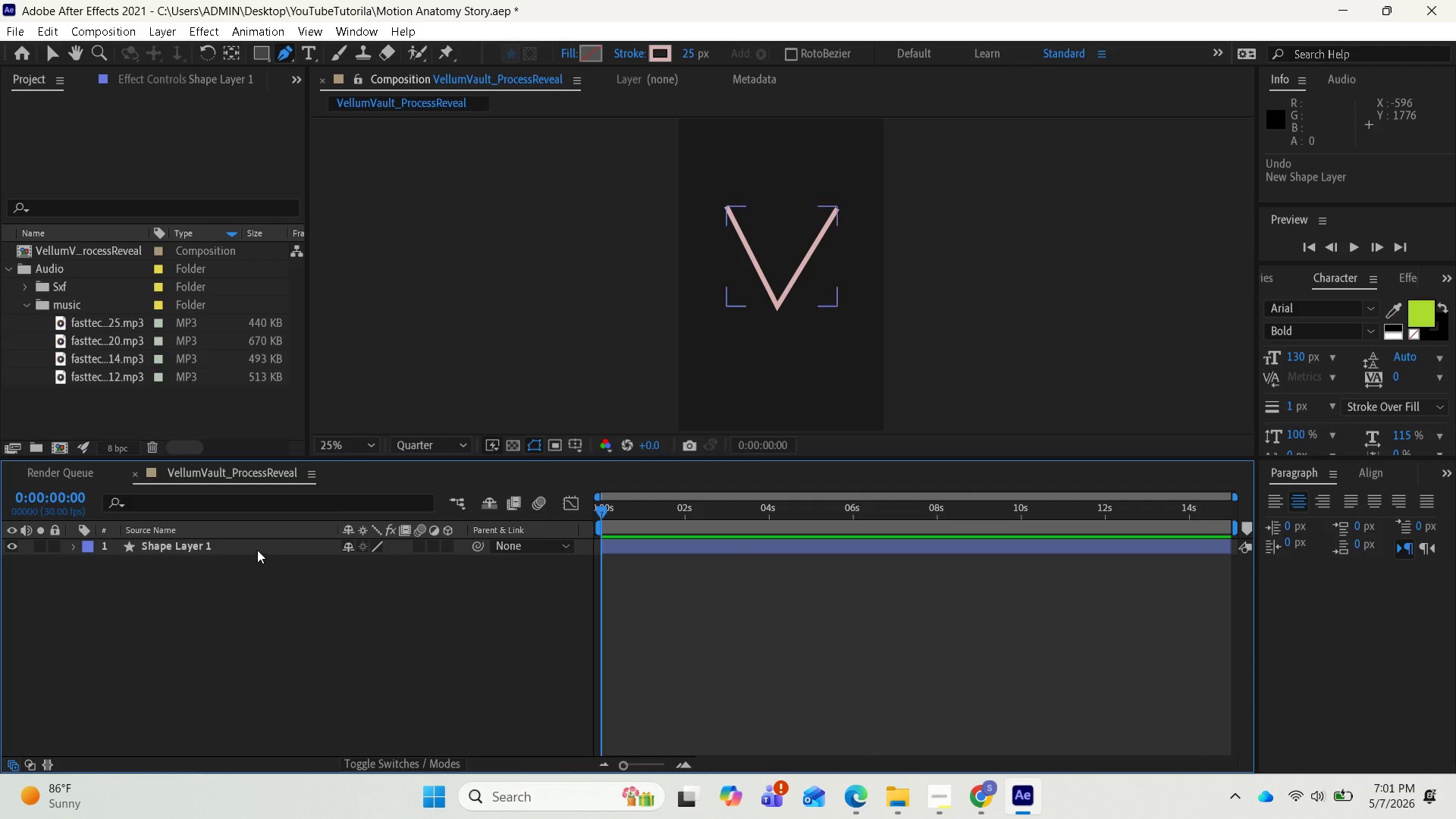 
left_click([257, 549])
 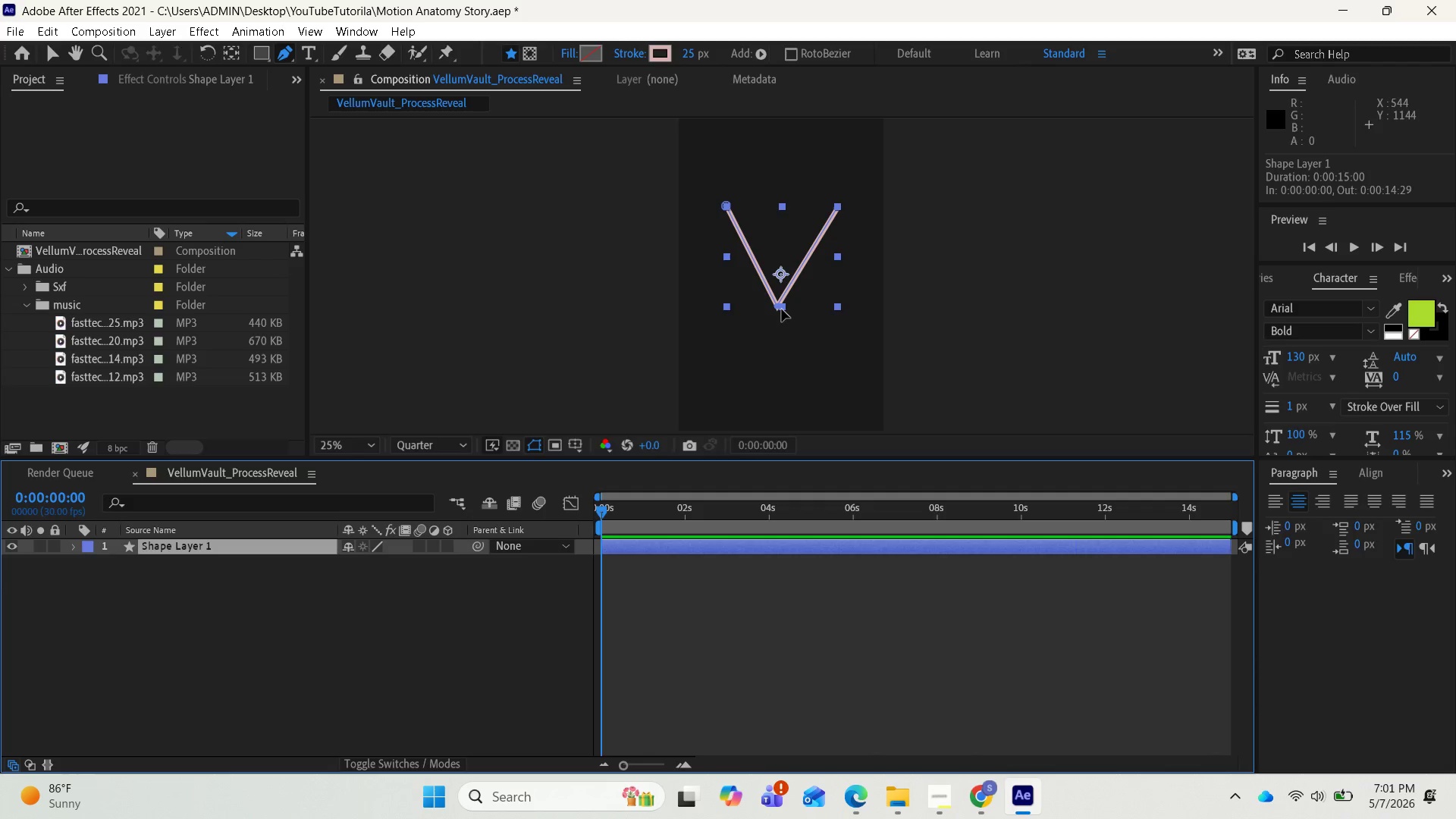 
left_click_drag(start_coordinate=[782, 309], to_coordinate=[788, 312])
 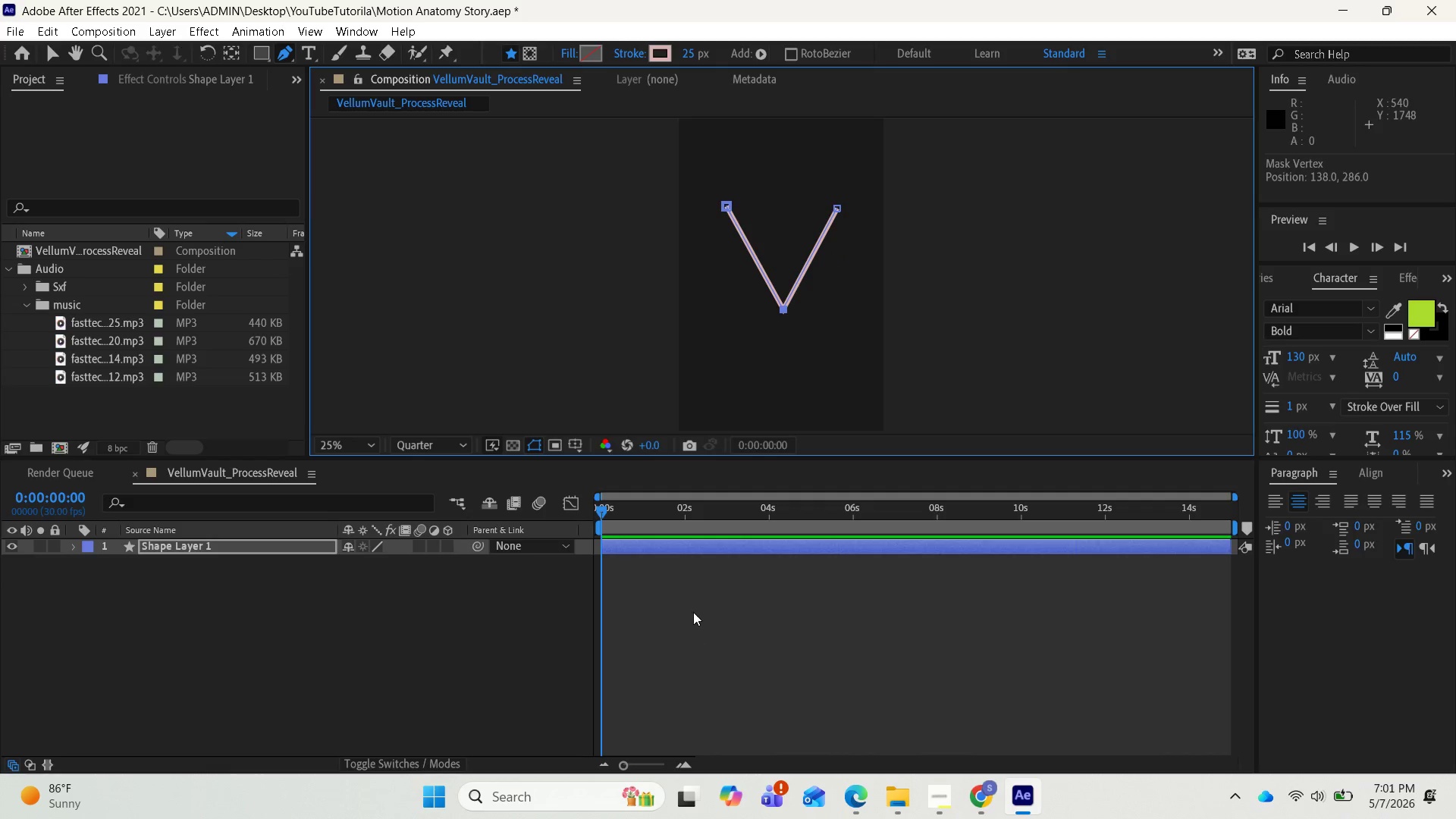 
left_click([692, 611])
 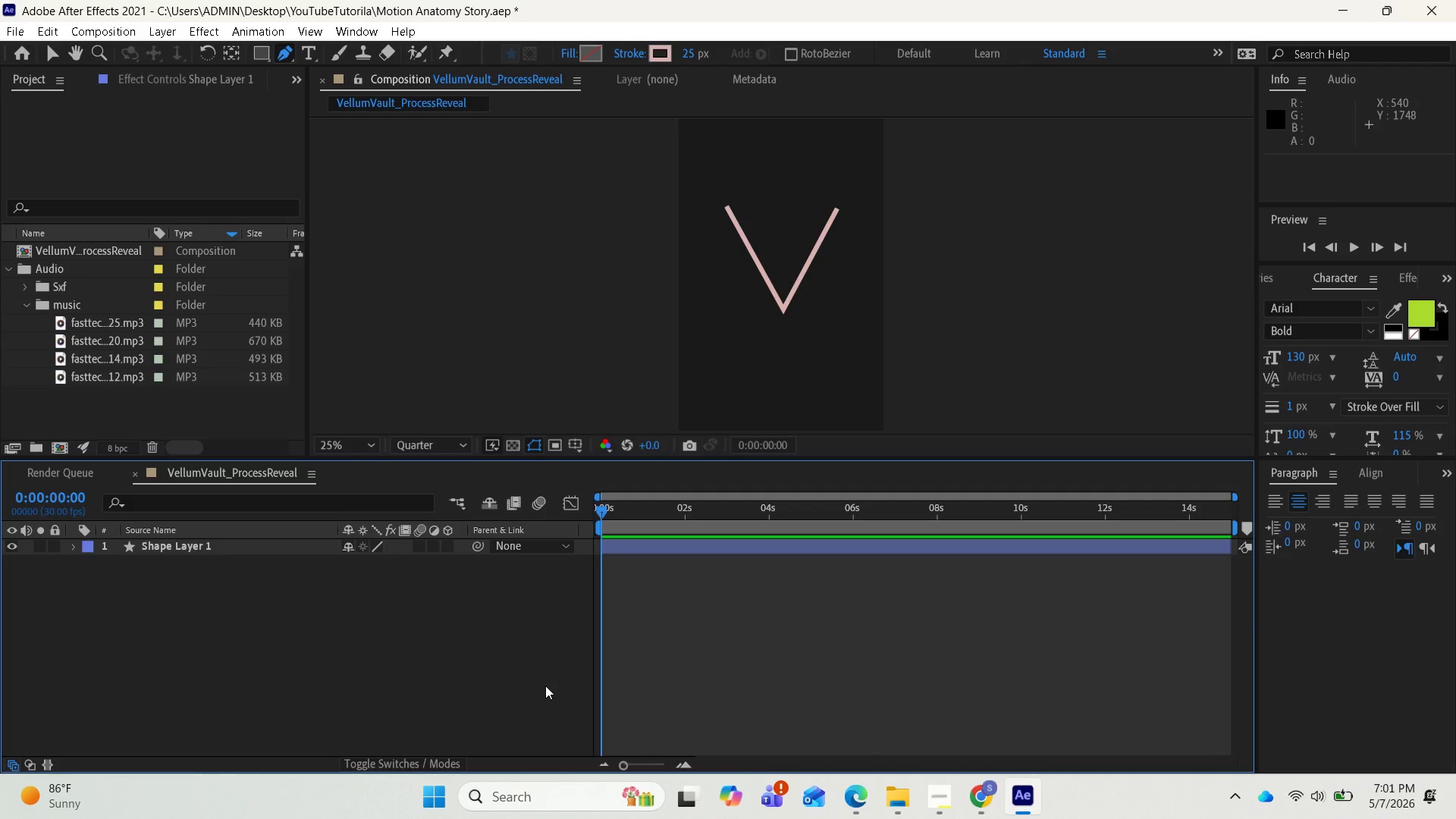 
wait(5.5)
 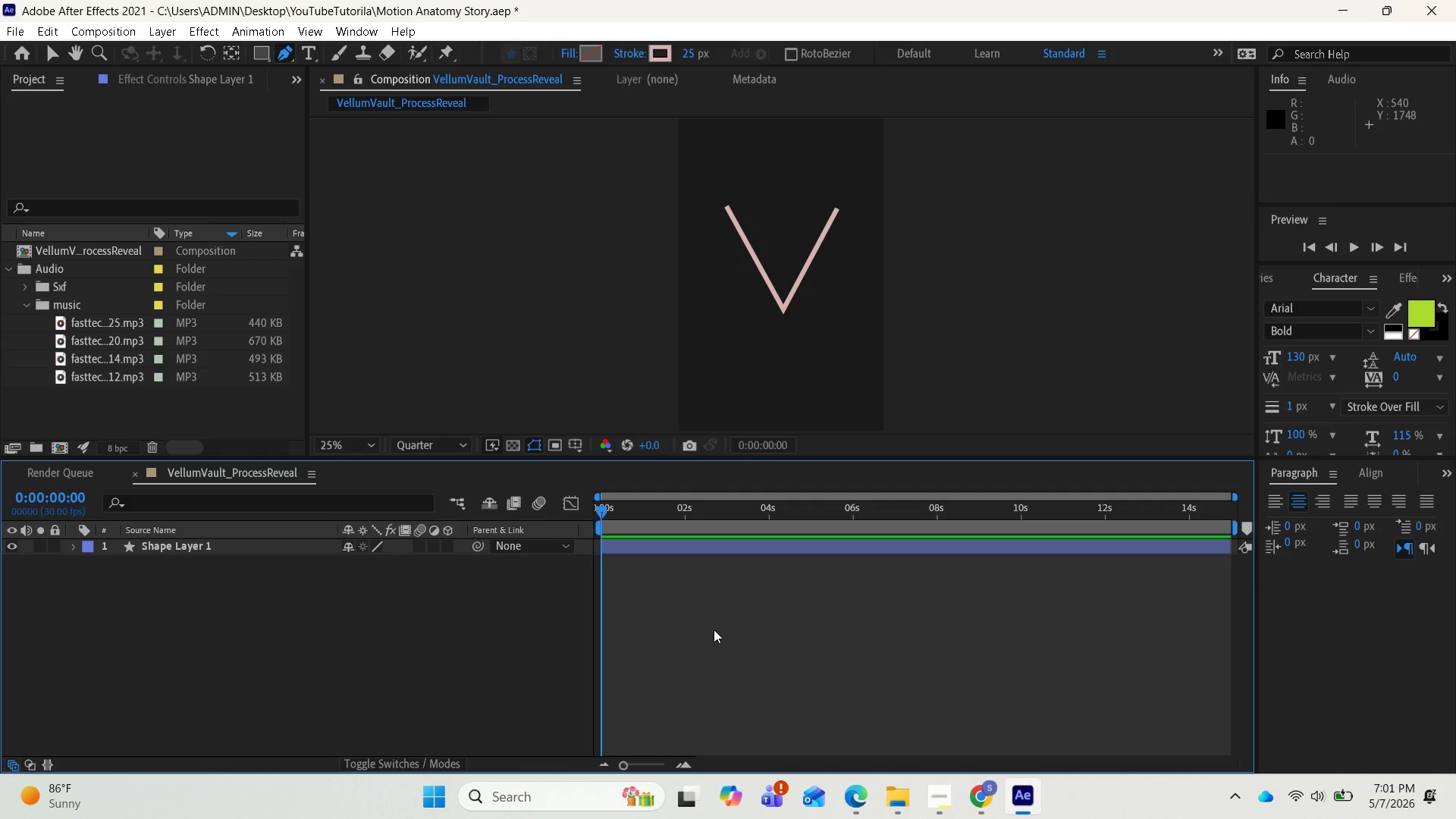 
left_click_drag(start_coordinate=[599, 502], to_coordinate=[599, 513])
 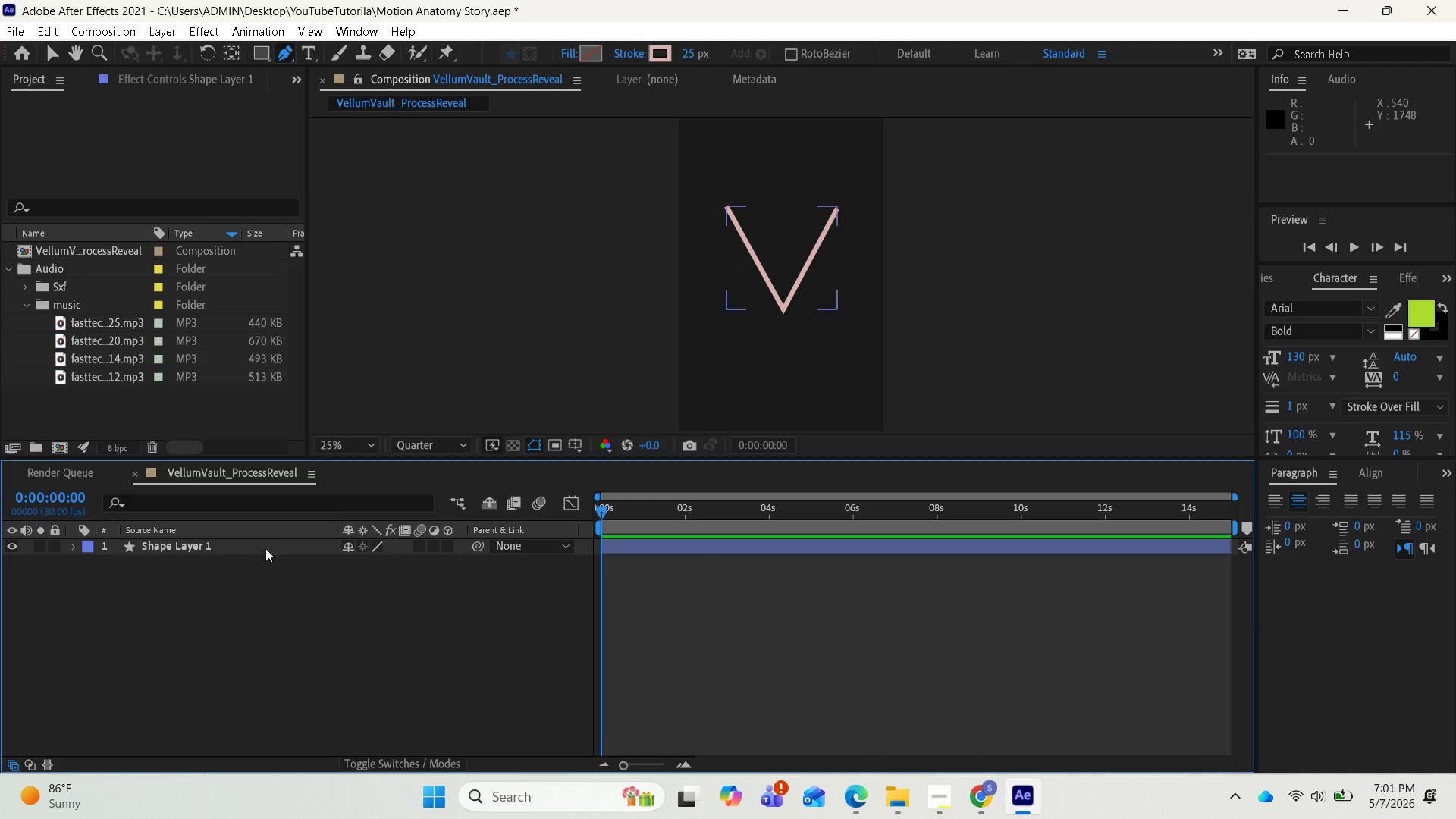 
left_click([271, 588])
 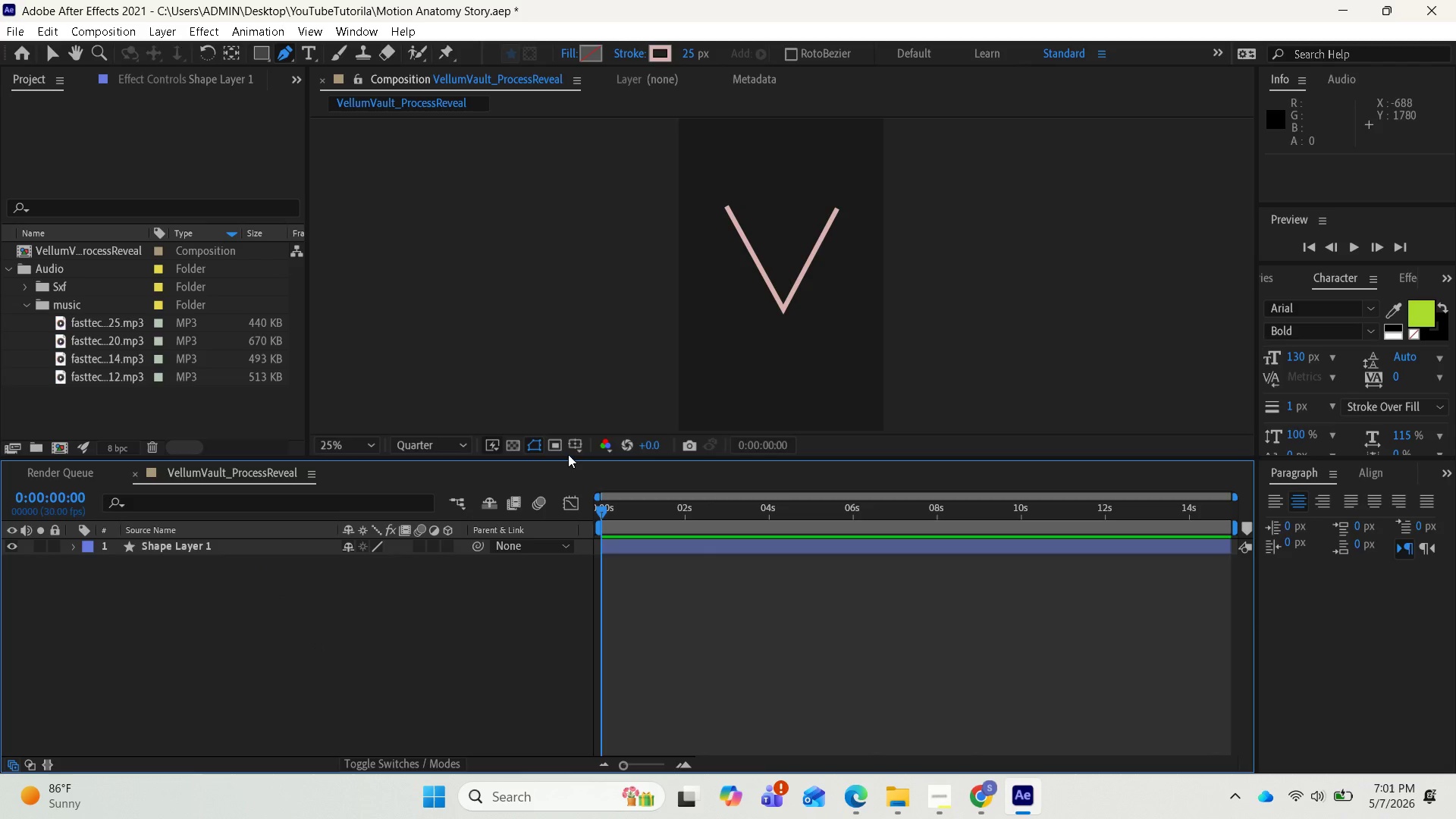 
left_click_drag(start_coordinate=[576, 451], to_coordinate=[601, 556])
 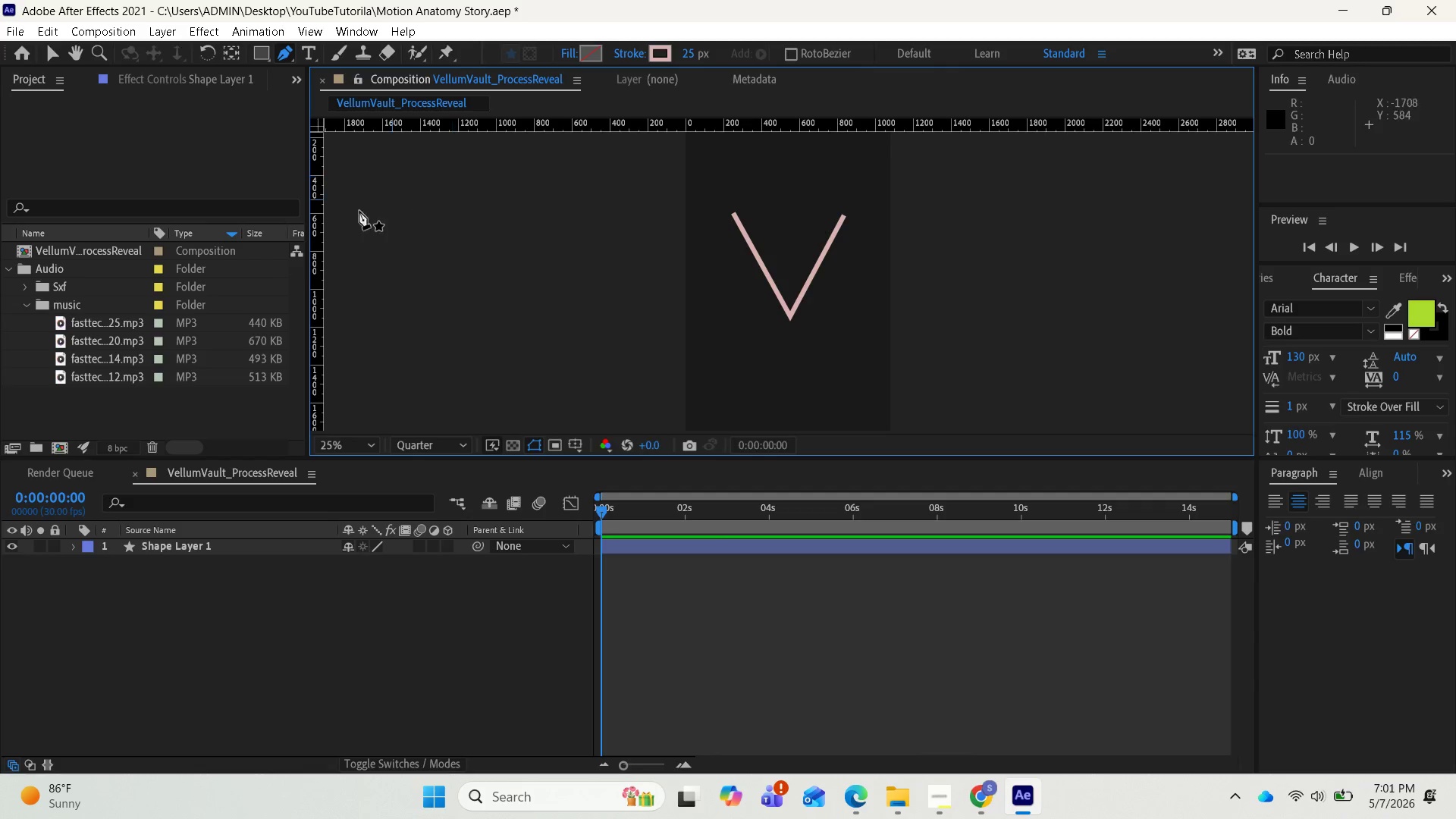 
left_click_drag(start_coordinate=[322, 222], to_coordinate=[730, 356])
 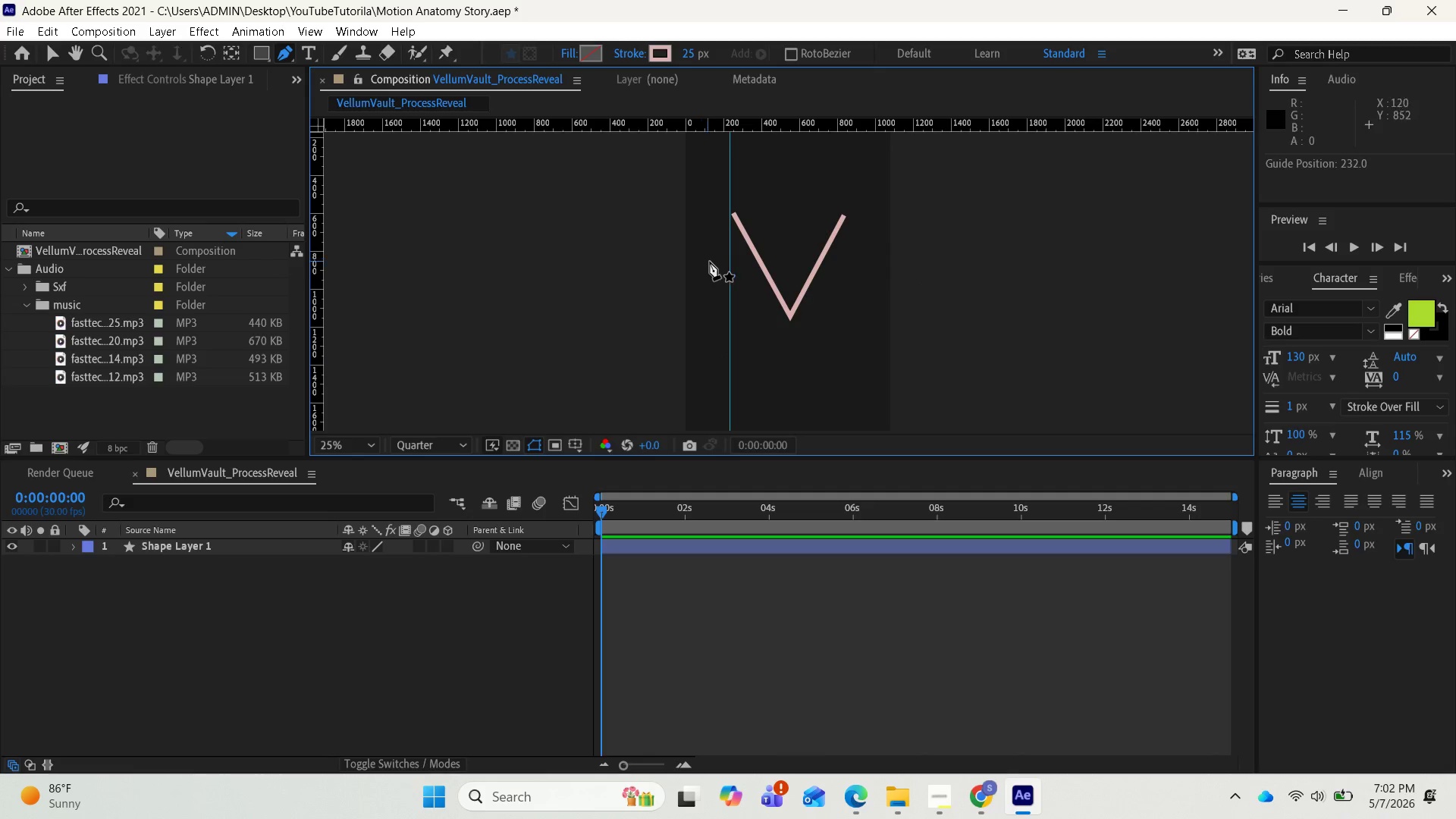 
left_click_drag(start_coordinate=[730, 270], to_coordinate=[856, 308])
 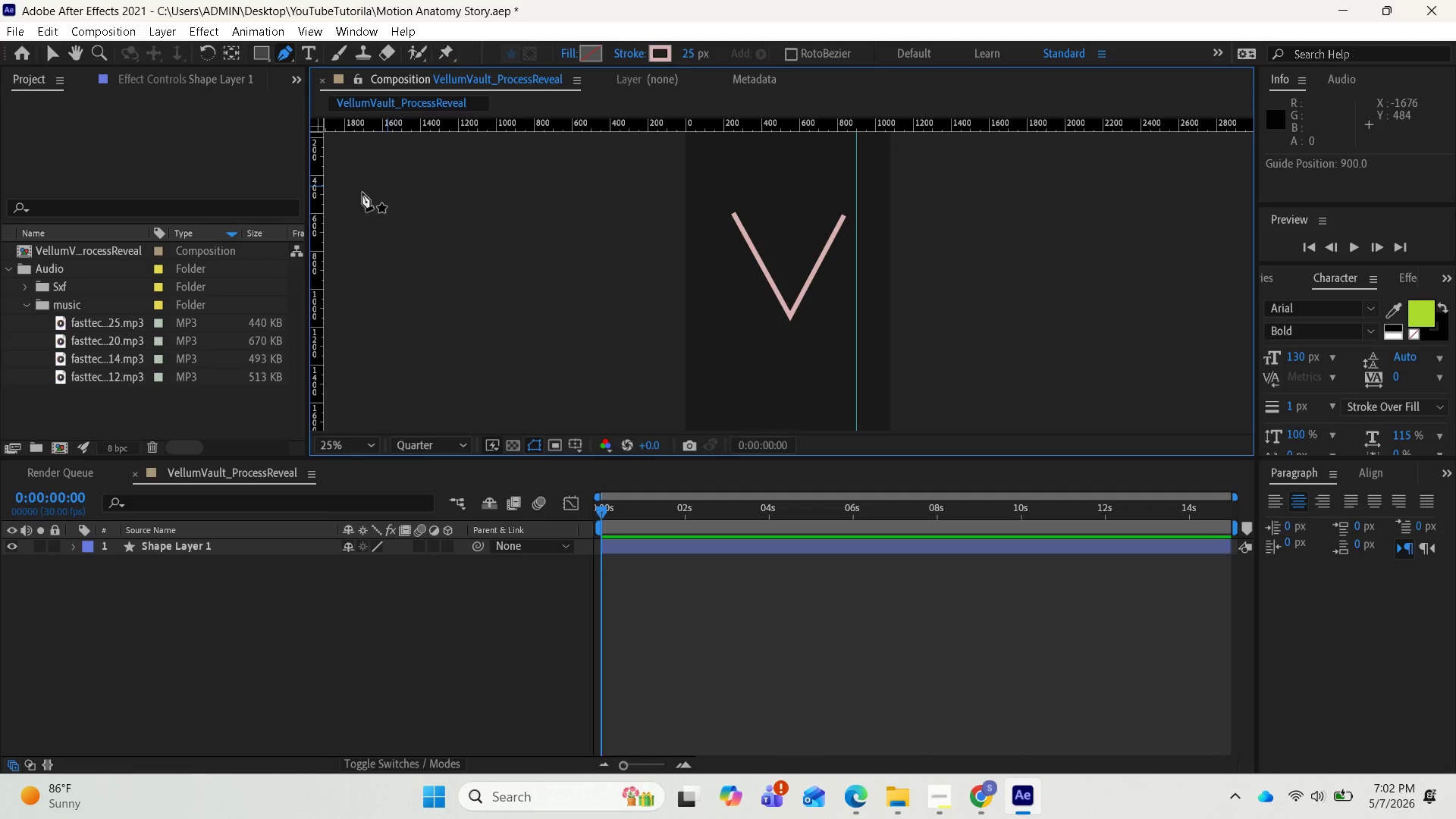 
wait(5.98)
 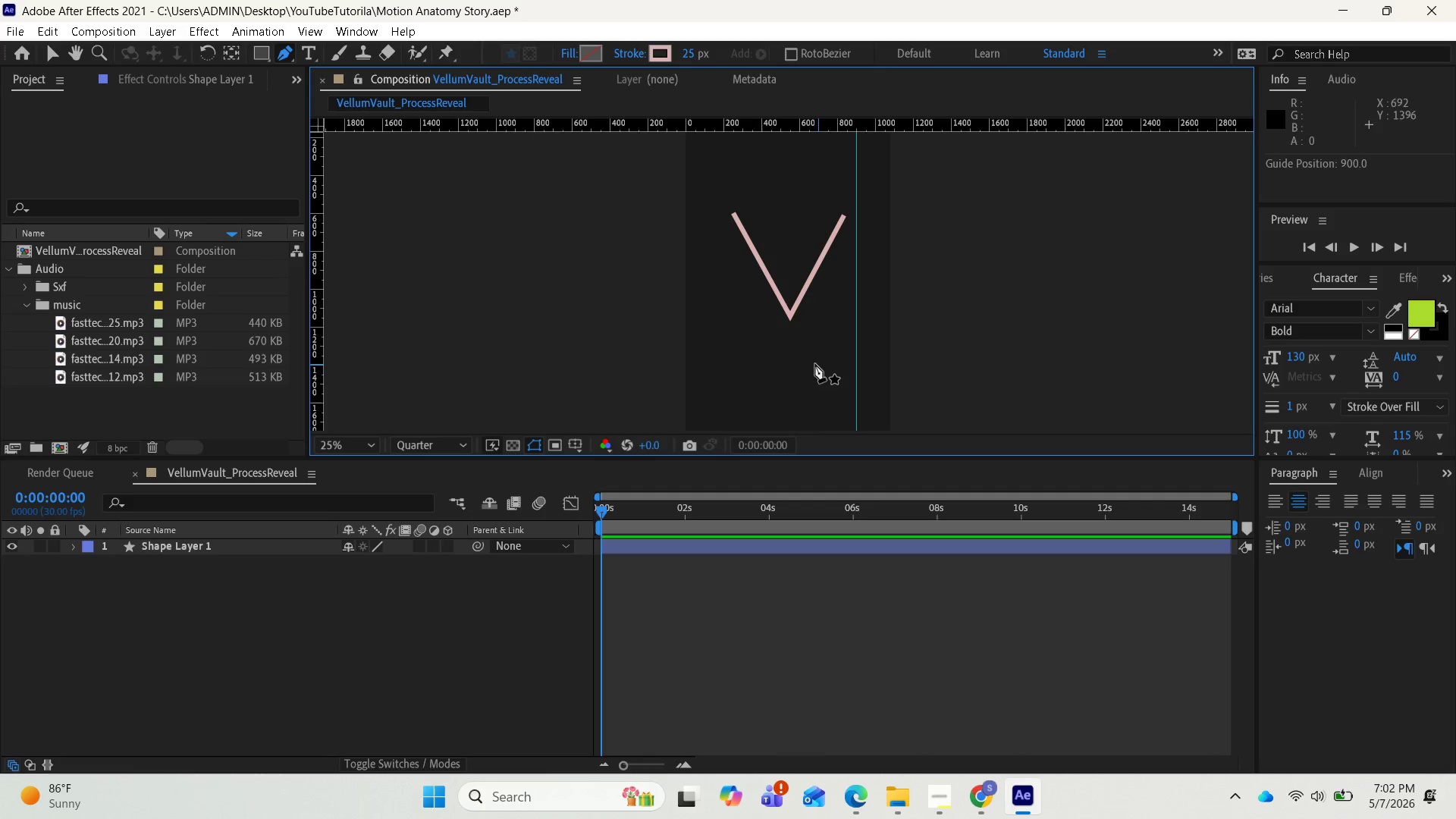 
left_click_drag(start_coordinate=[322, 223], to_coordinate=[686, 350])
 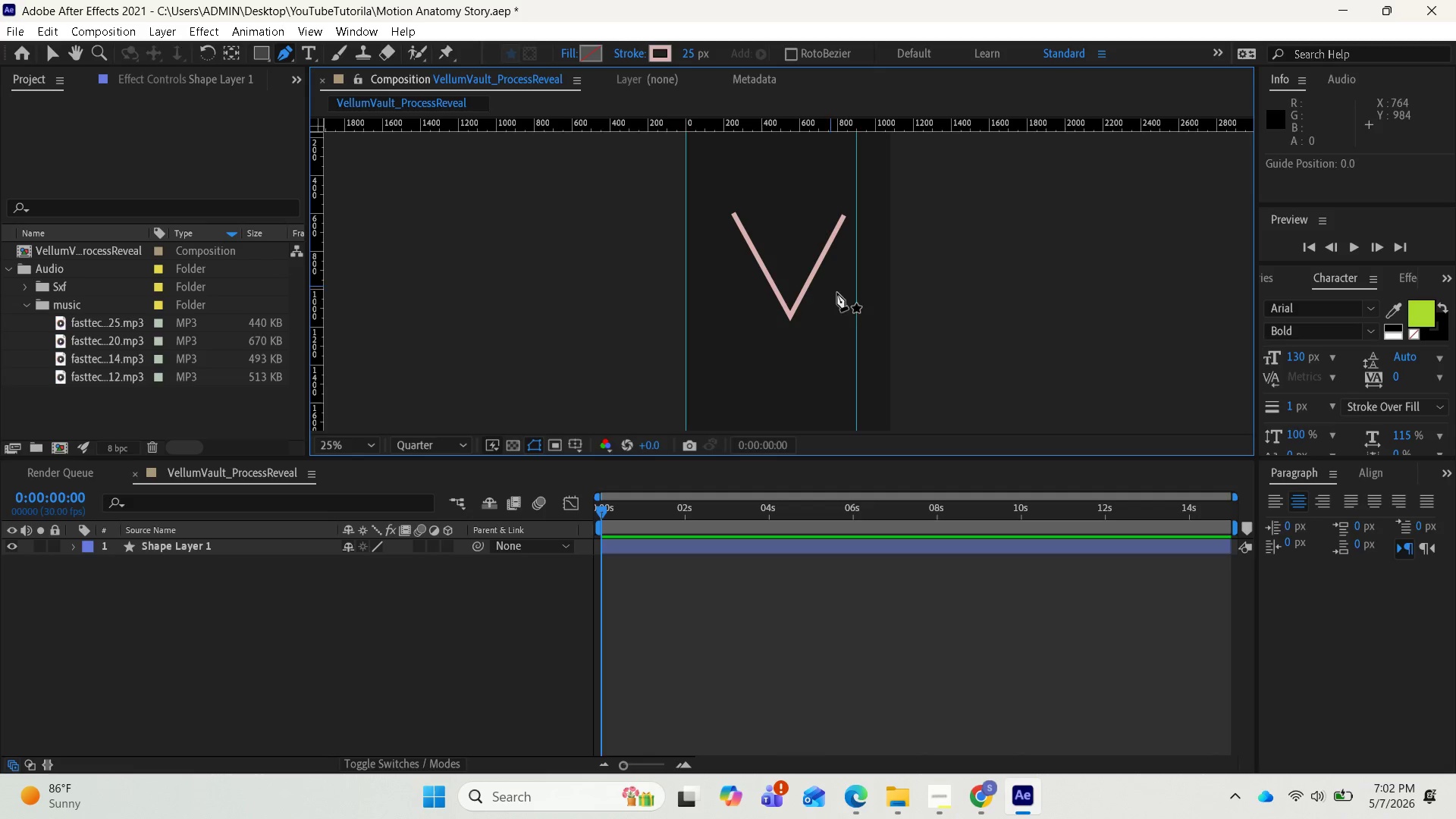 
left_click_drag(start_coordinate=[857, 299], to_coordinate=[723, 259])
 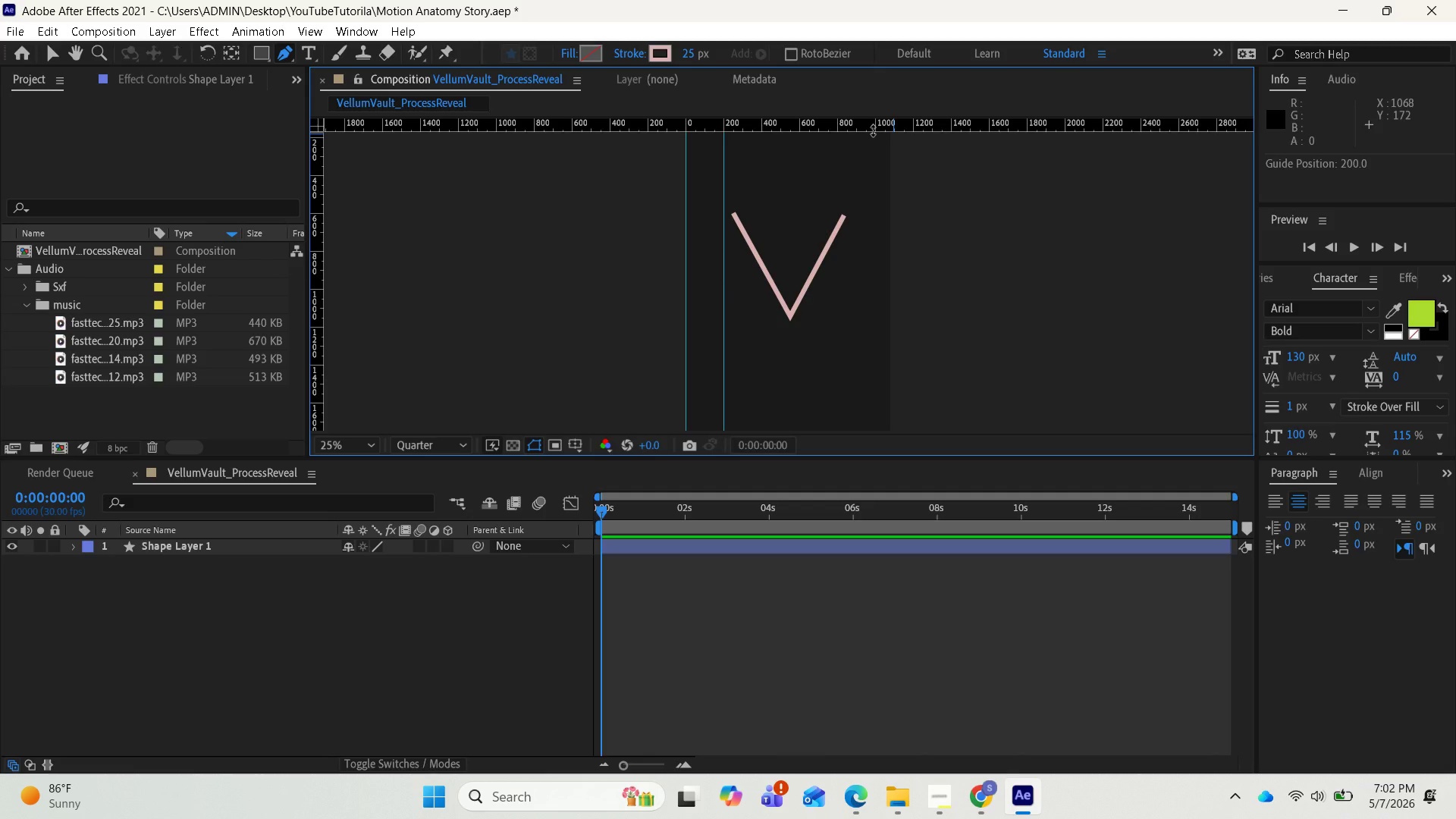 
wait(6.31)
 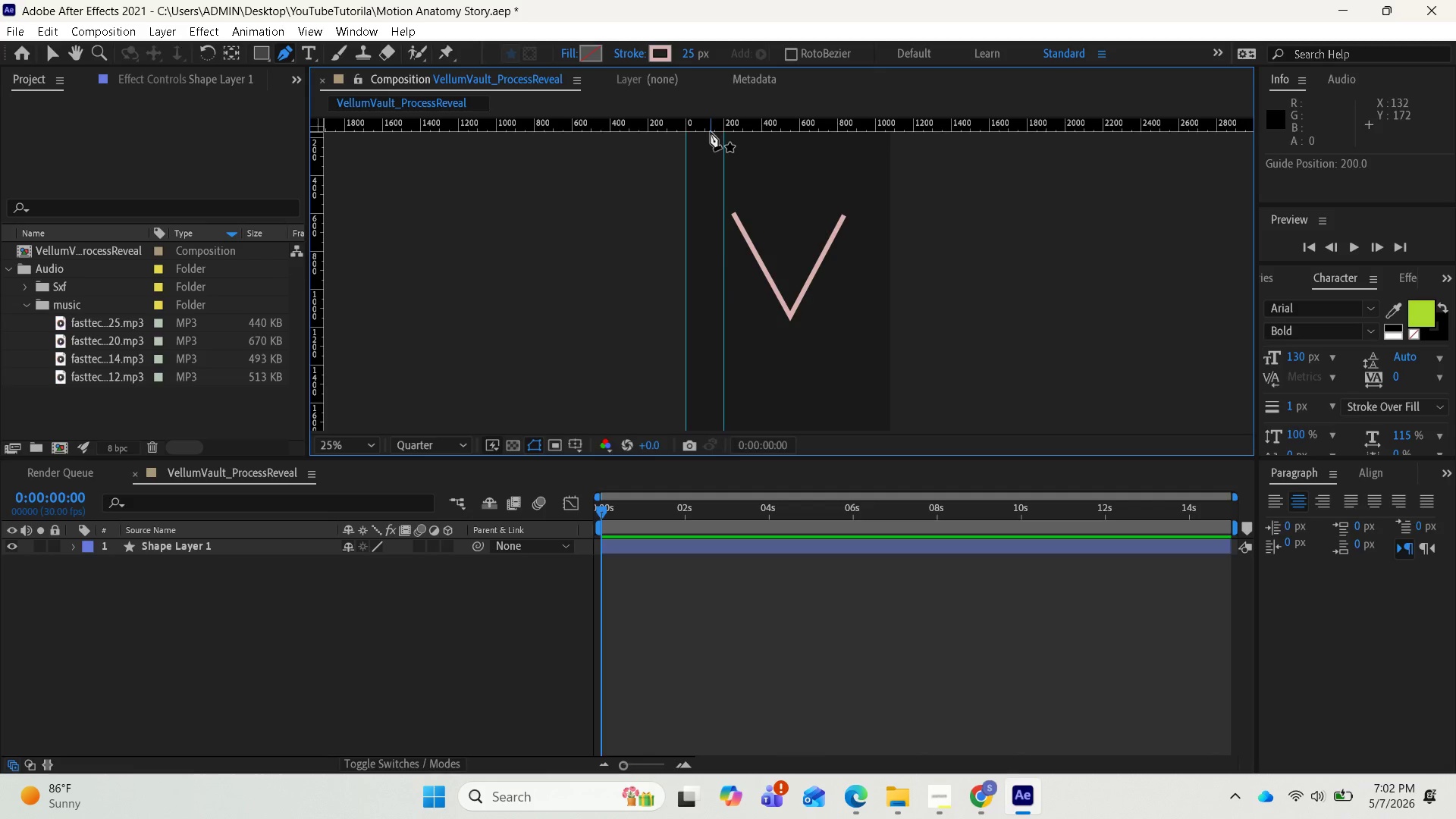 
left_click_drag(start_coordinate=[322, 303], to_coordinate=[890, 350])
 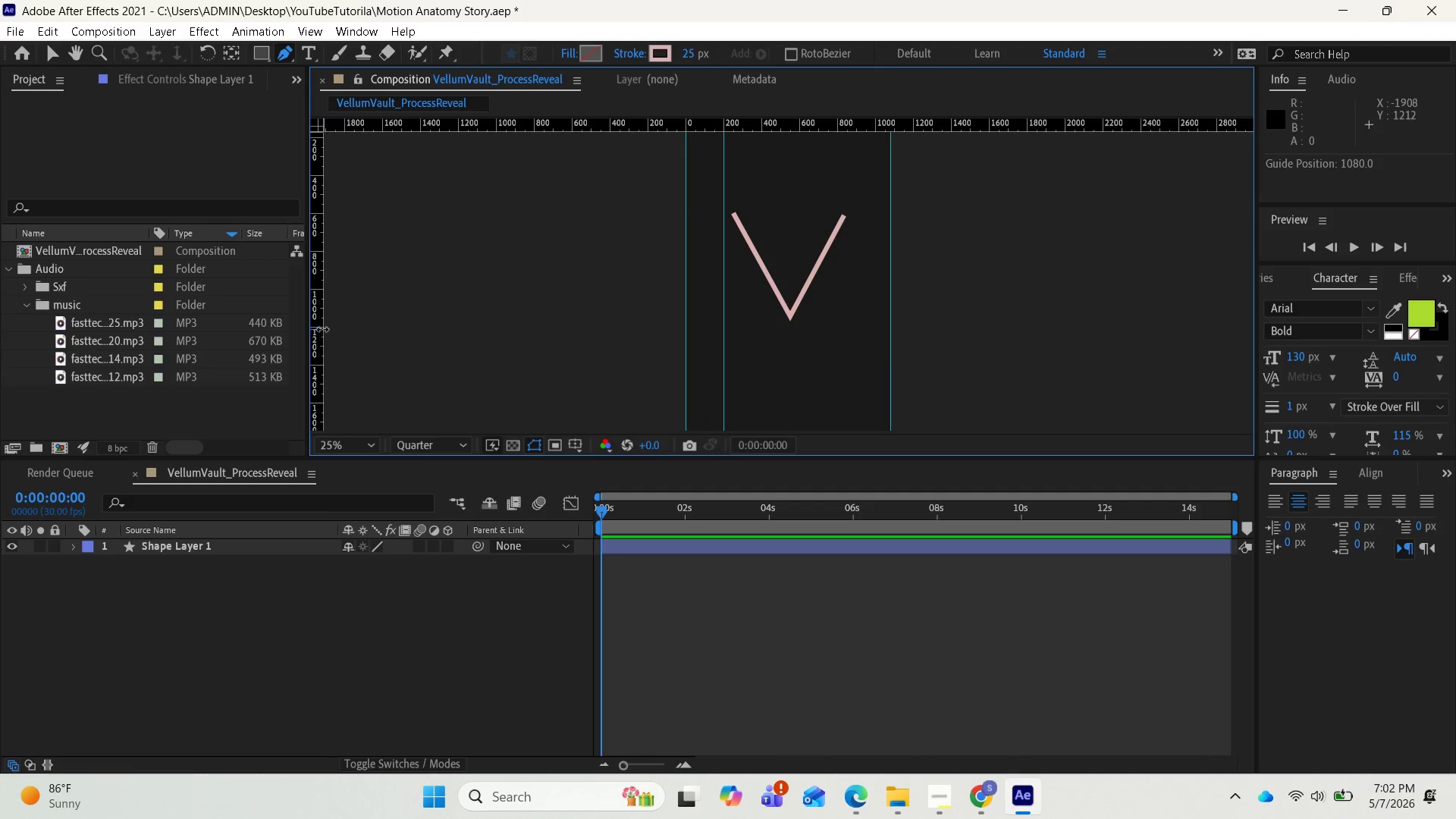 
left_click_drag(start_coordinate=[320, 328], to_coordinate=[864, 370])
 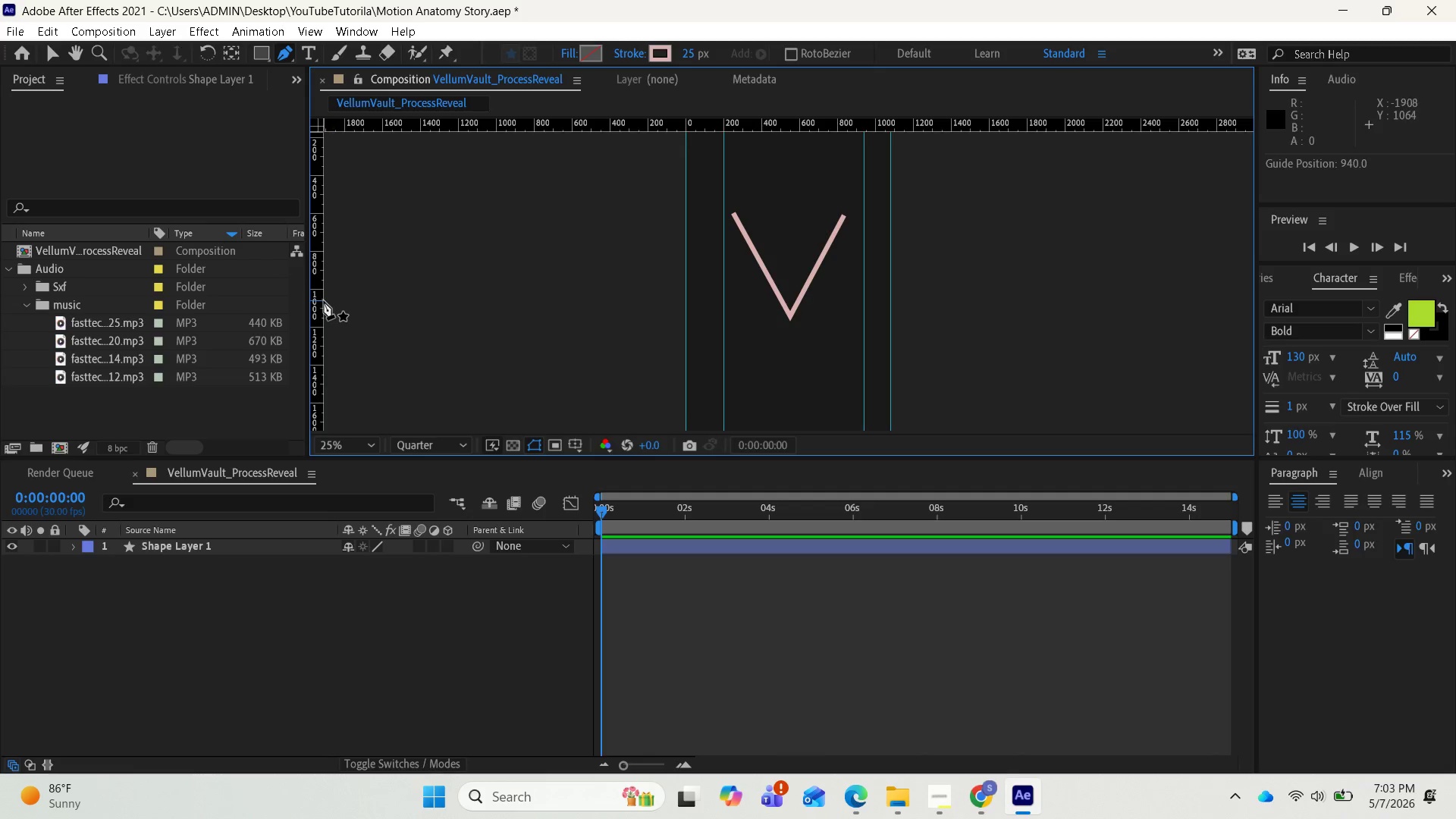 
left_click_drag(start_coordinate=[322, 300], to_coordinate=[799, 344])
 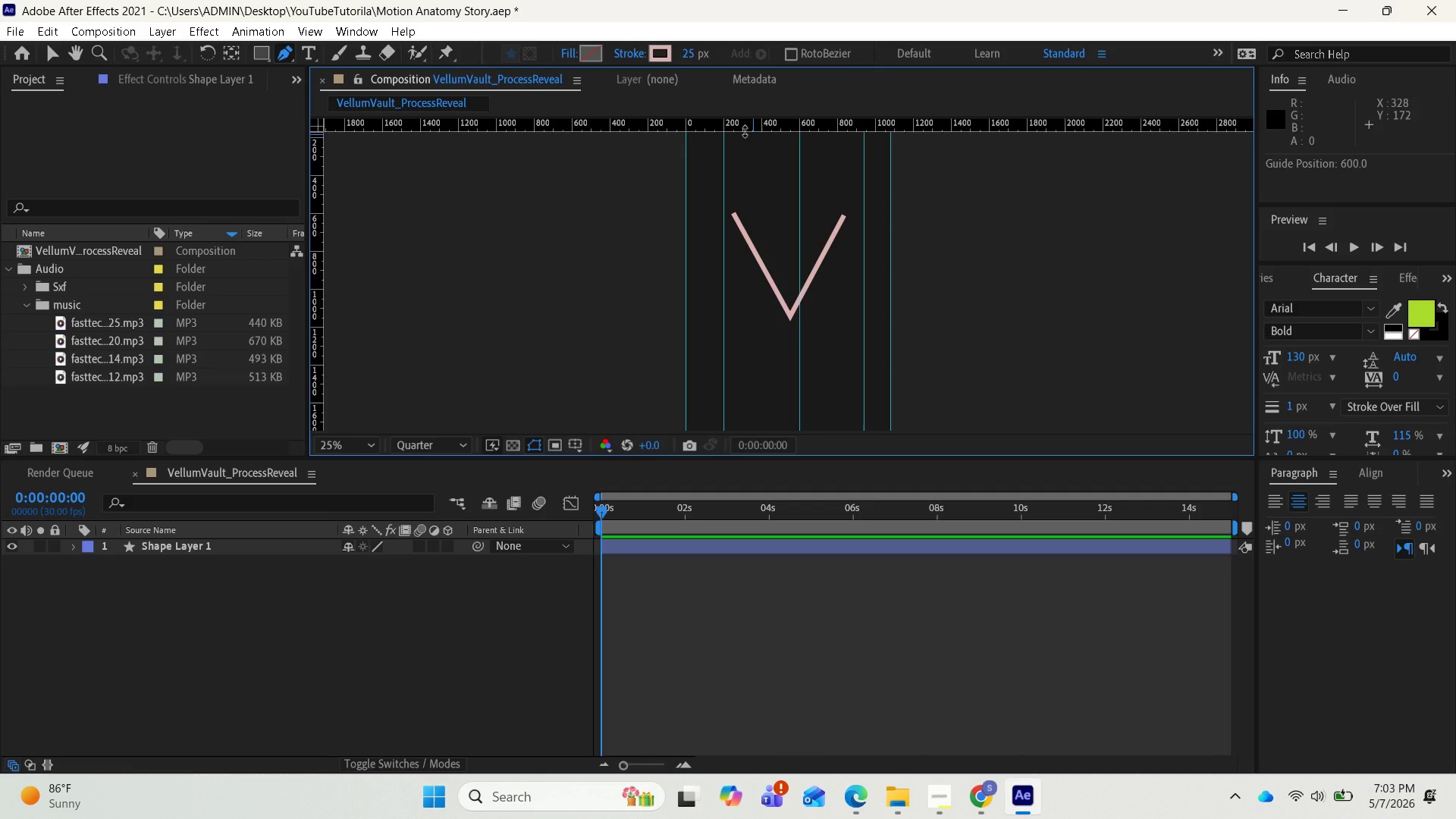 
wait(18.22)
 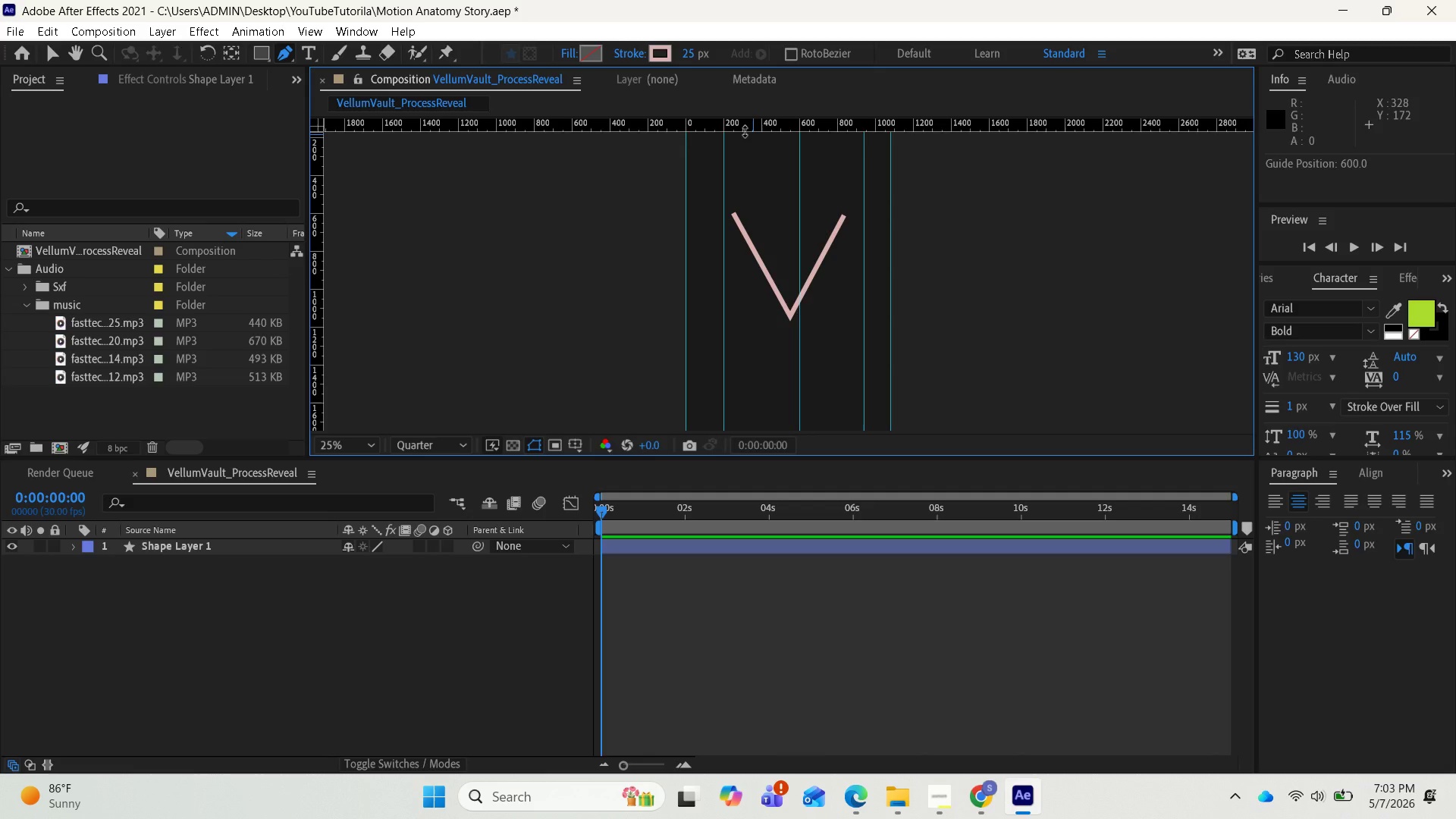 
left_click_drag(start_coordinate=[799, 148], to_coordinate=[789, 149])
 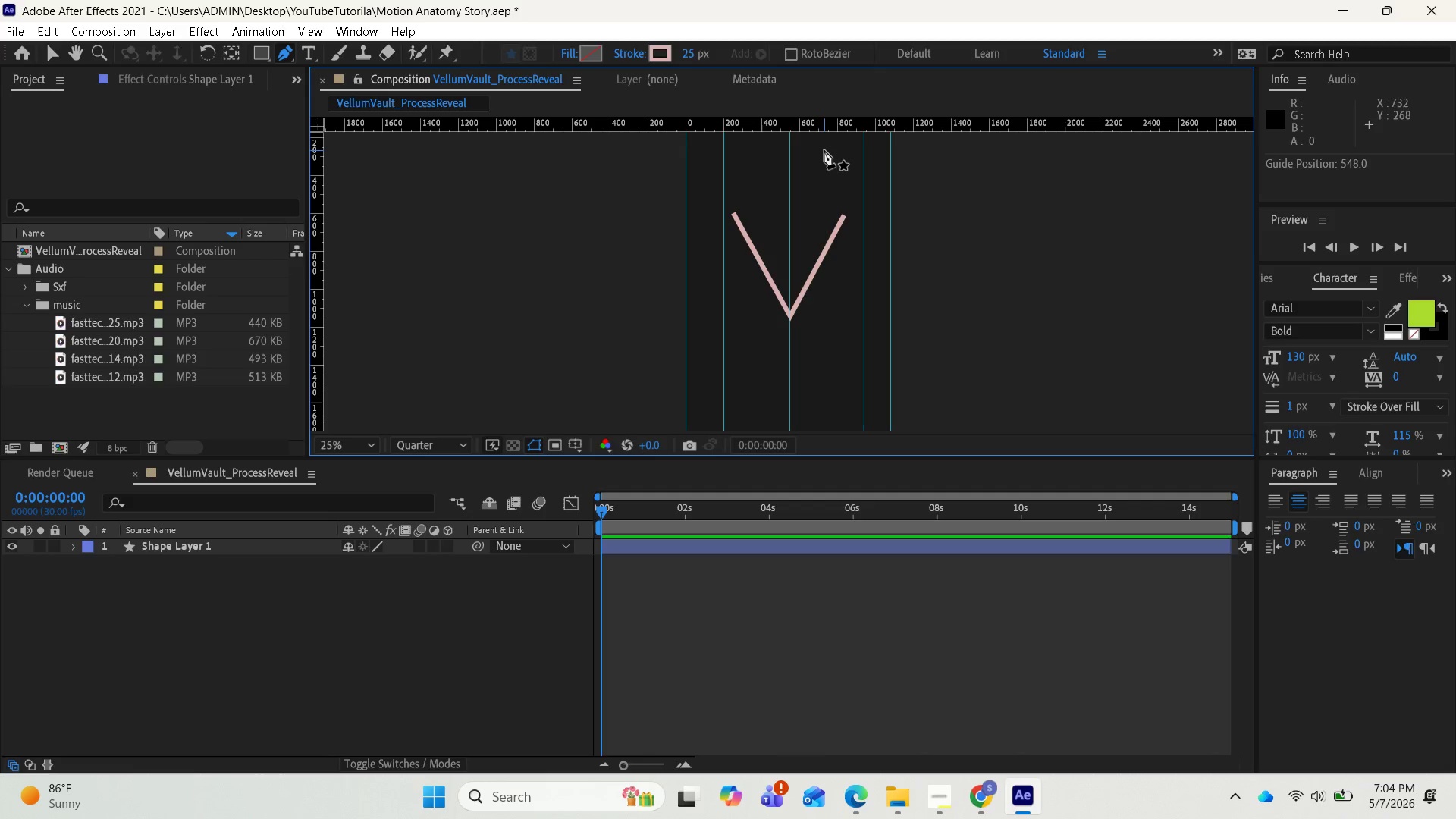 
wait(43.42)
 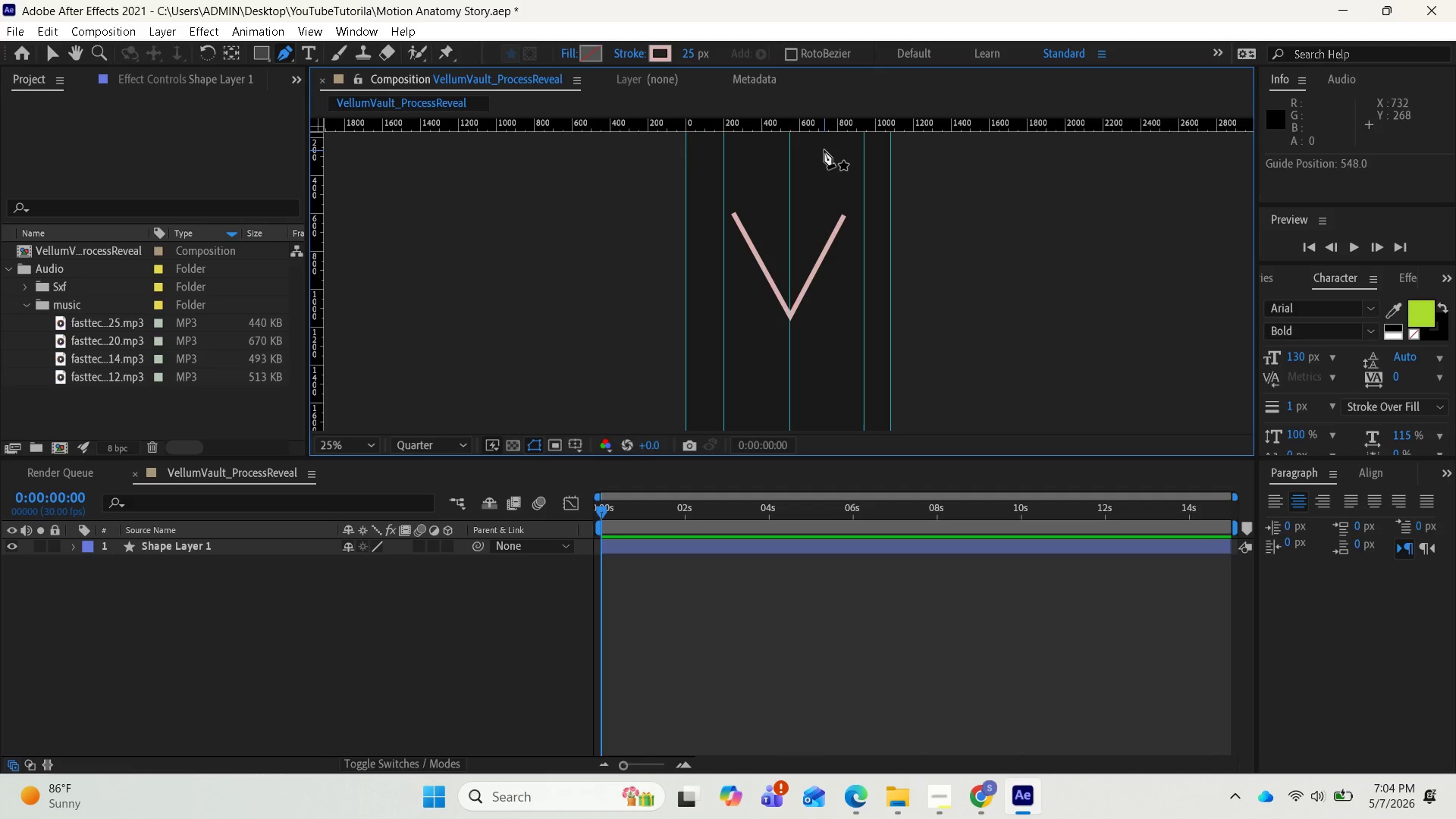 
left_click_drag(start_coordinate=[788, 156], to_coordinate=[792, 156])
 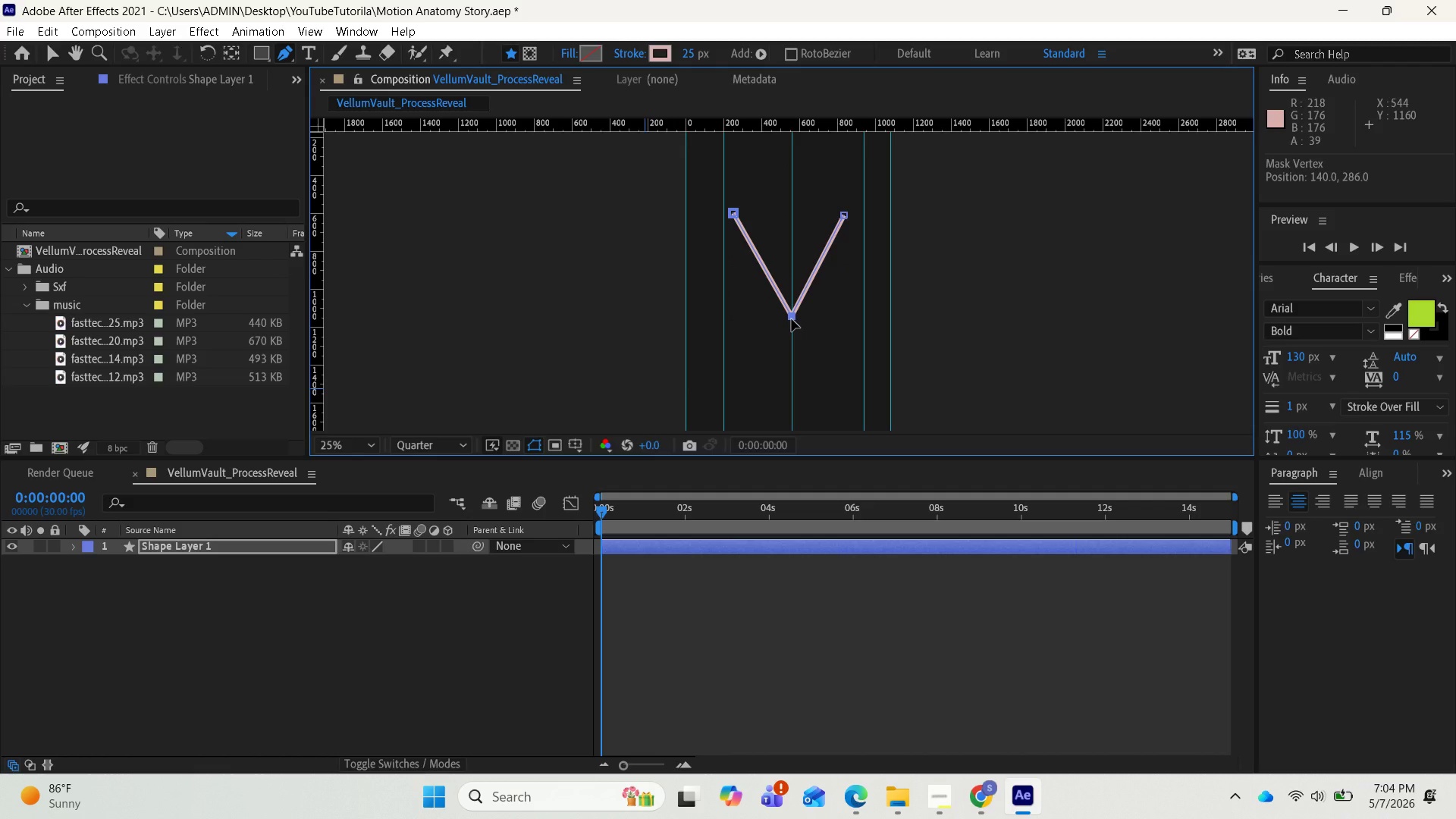 
wait(6.91)
 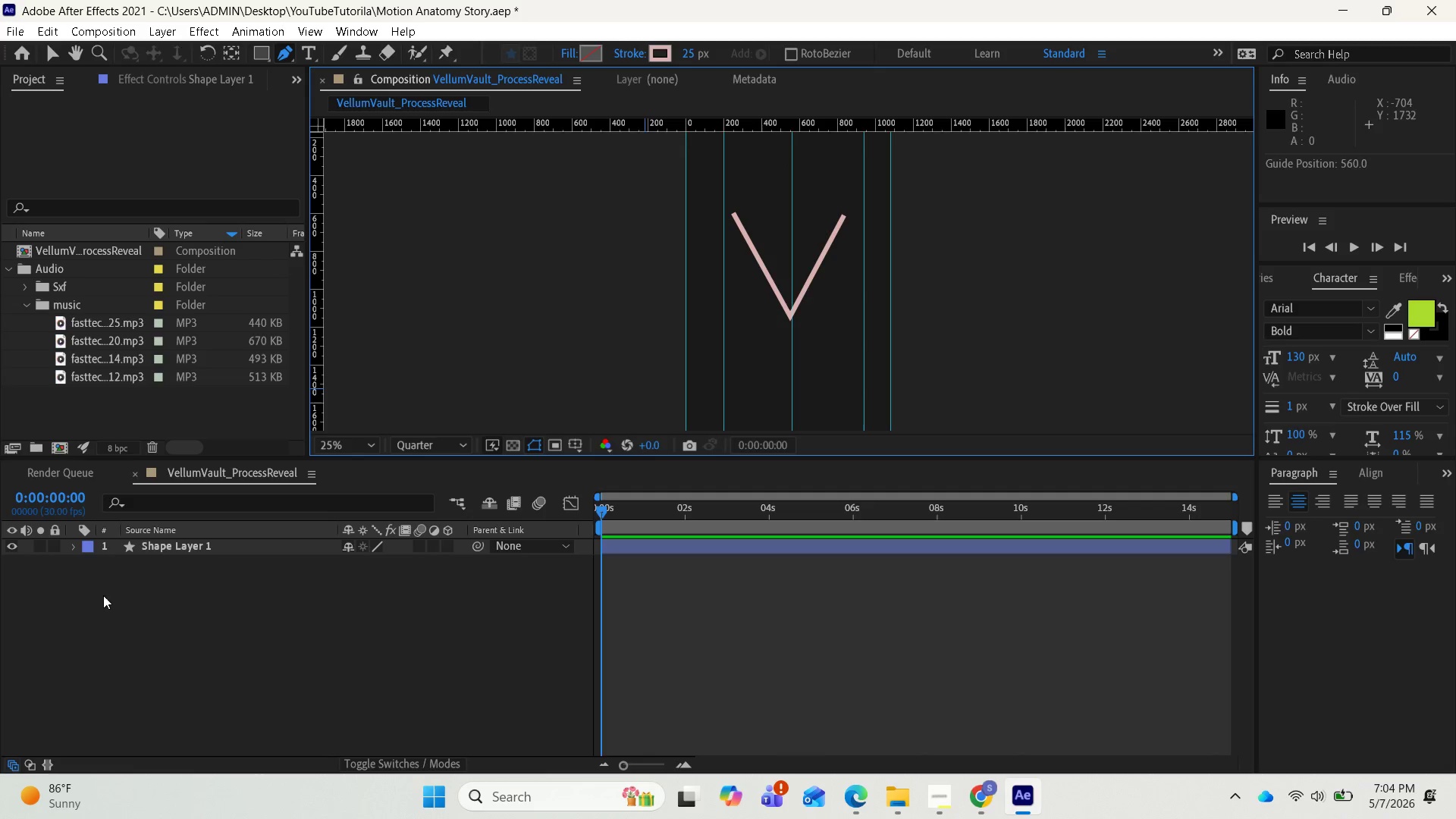 
left_click_drag(start_coordinate=[843, 215], to_coordinate=[856, 215])
 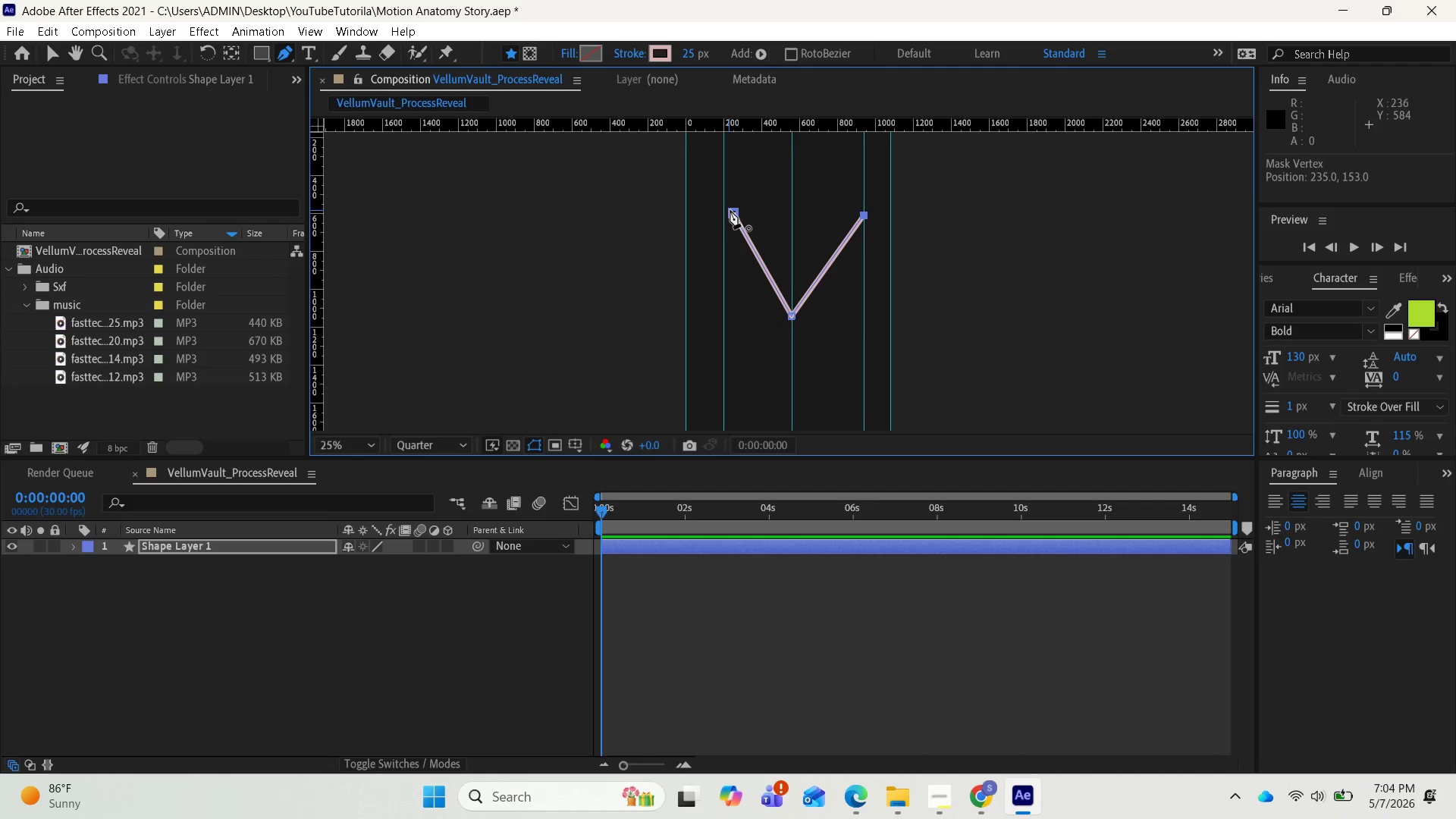 
left_click_drag(start_coordinate=[732, 210], to_coordinate=[723, 212])
 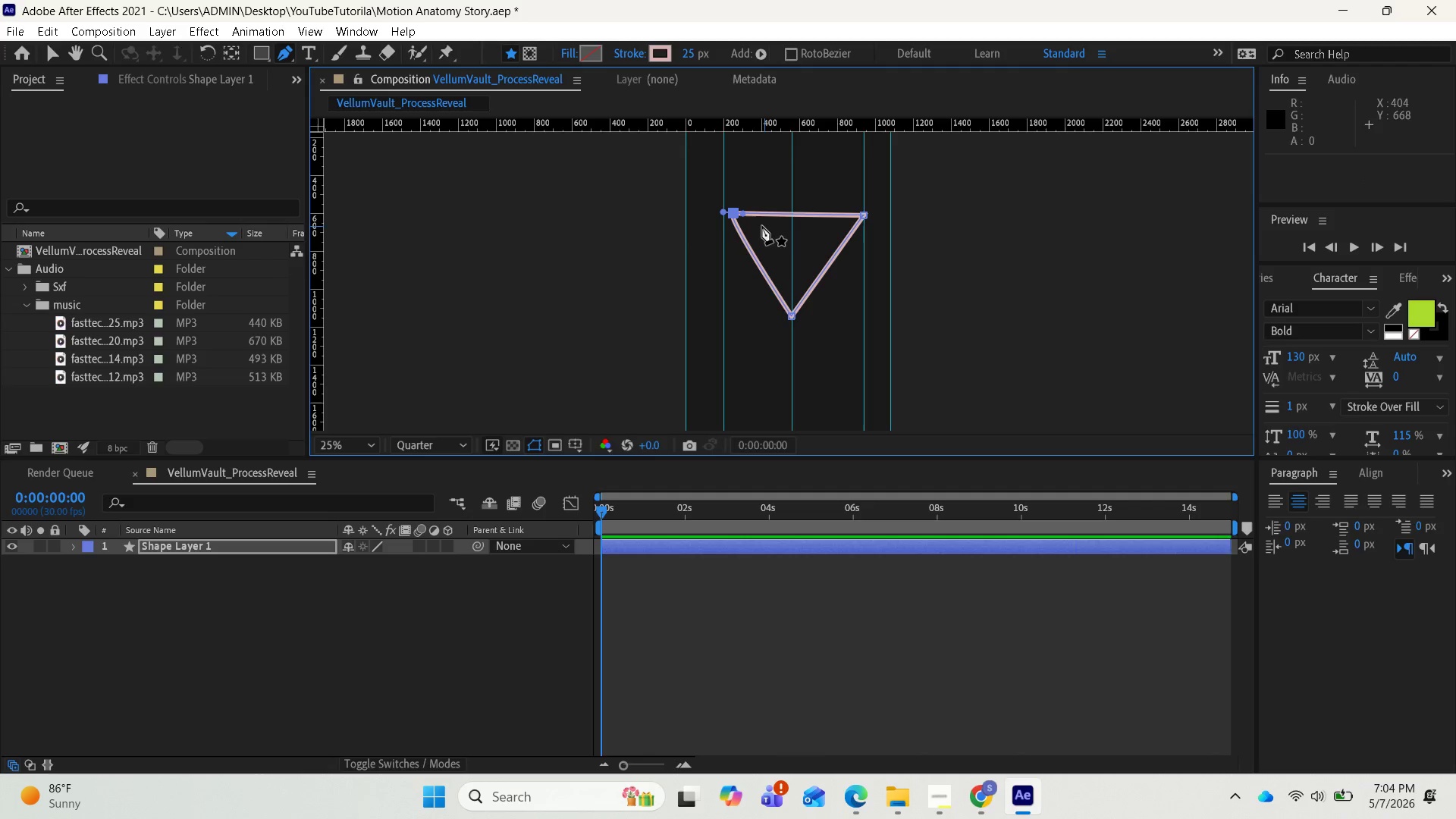 
key(Control+Z)
 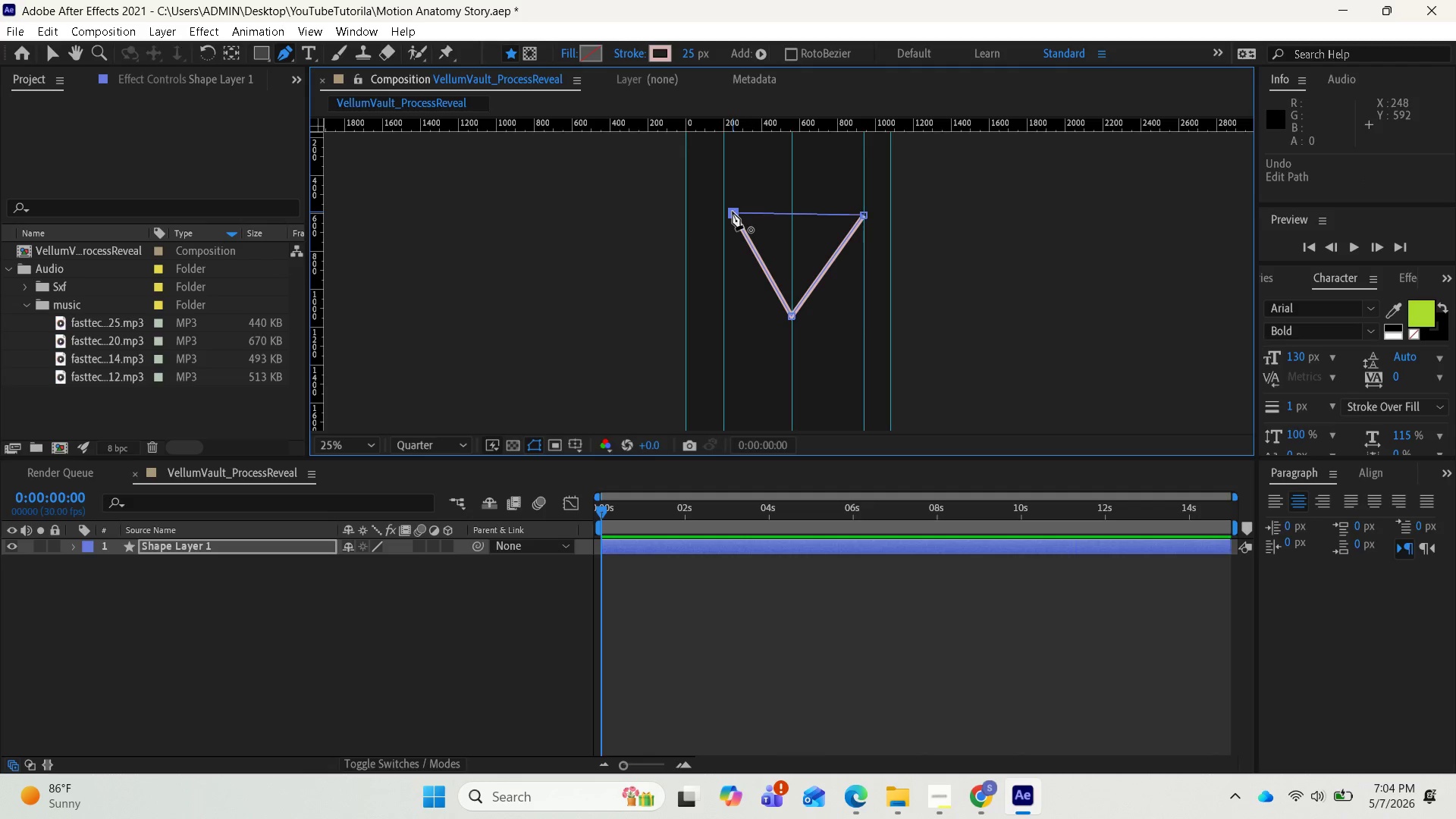 
key(Control+Z)
 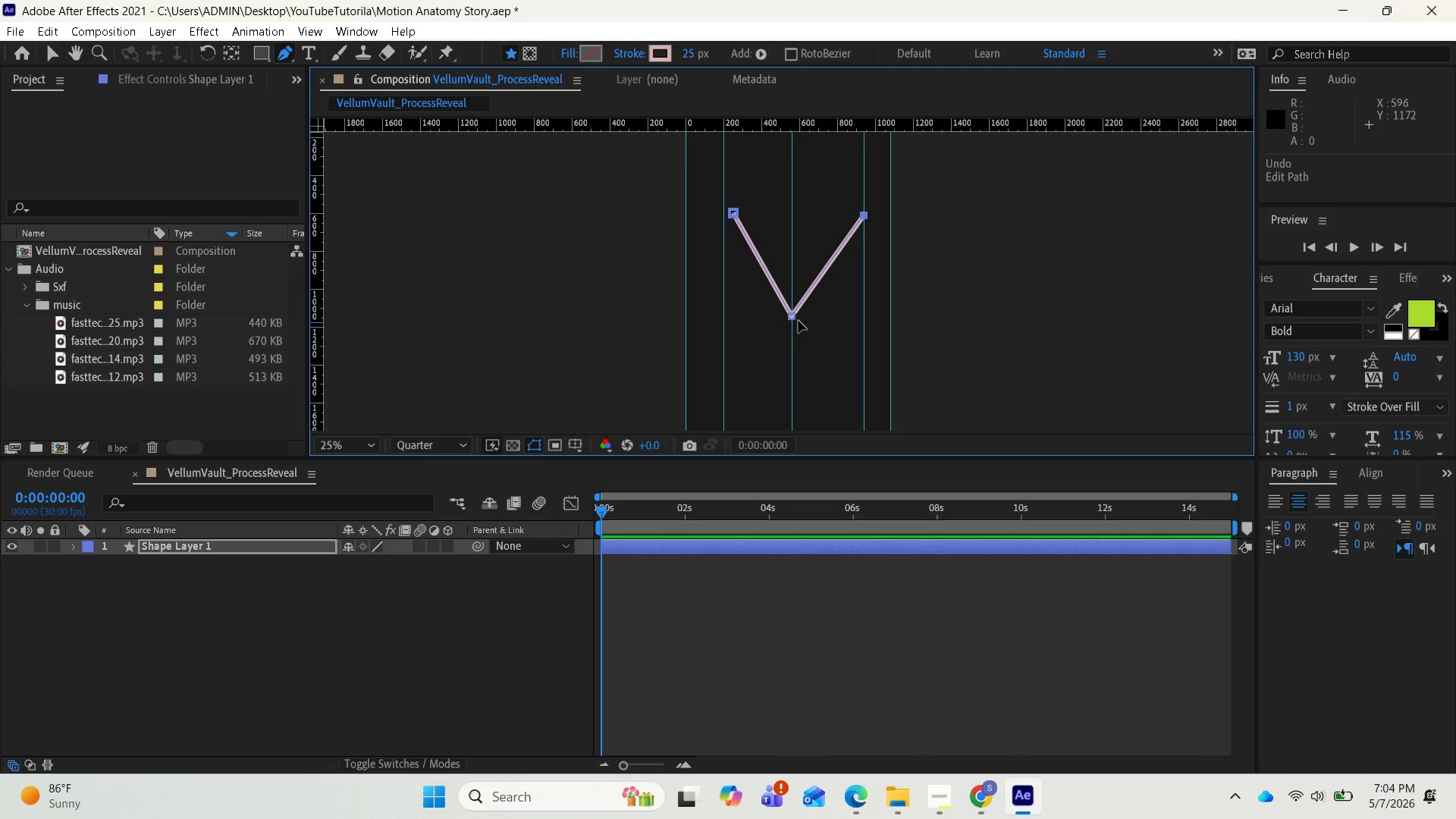 
left_click_drag(start_coordinate=[792, 316], to_coordinate=[799, 317])
 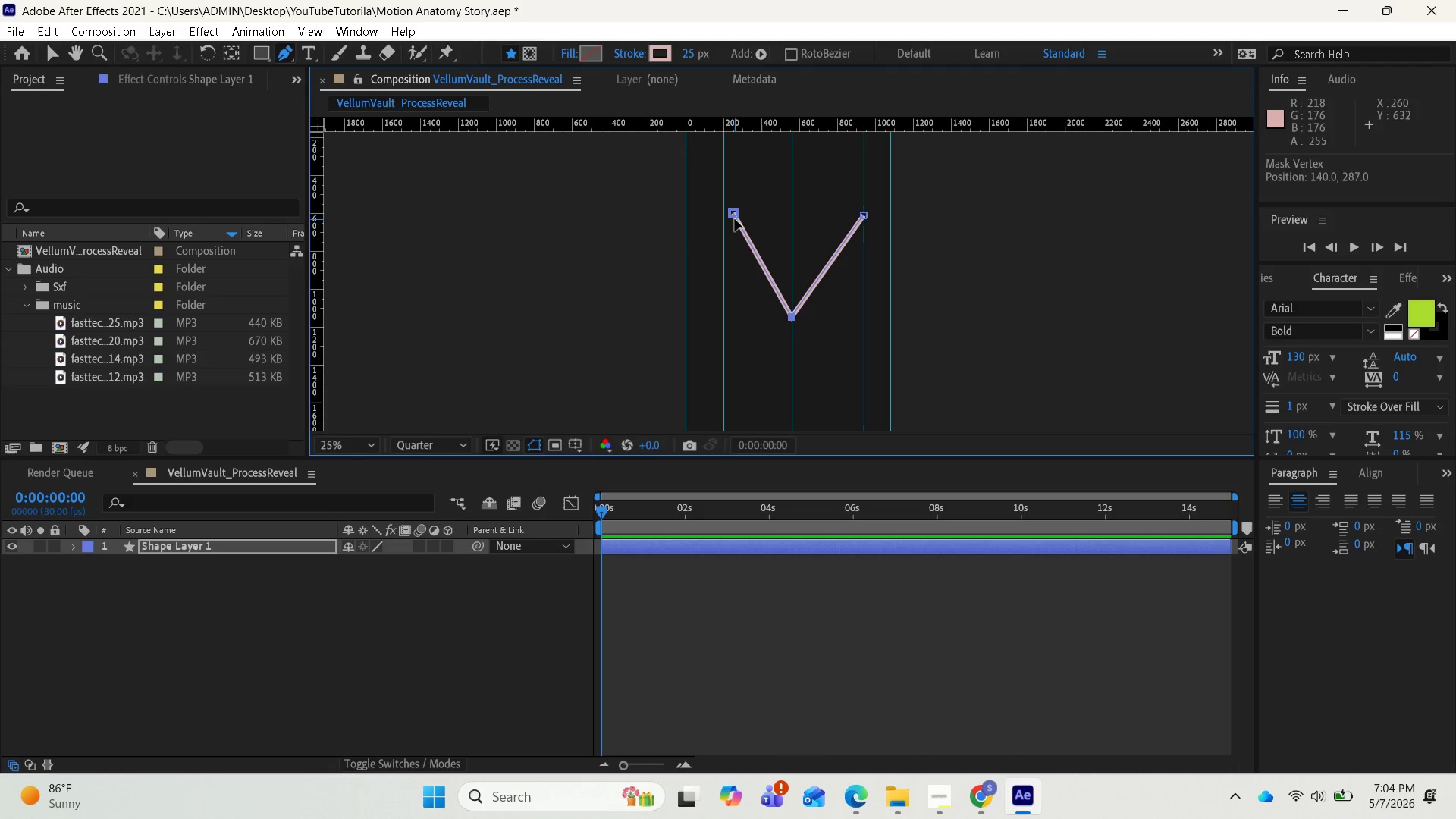 
left_click_drag(start_coordinate=[735, 215], to_coordinate=[732, 221])
 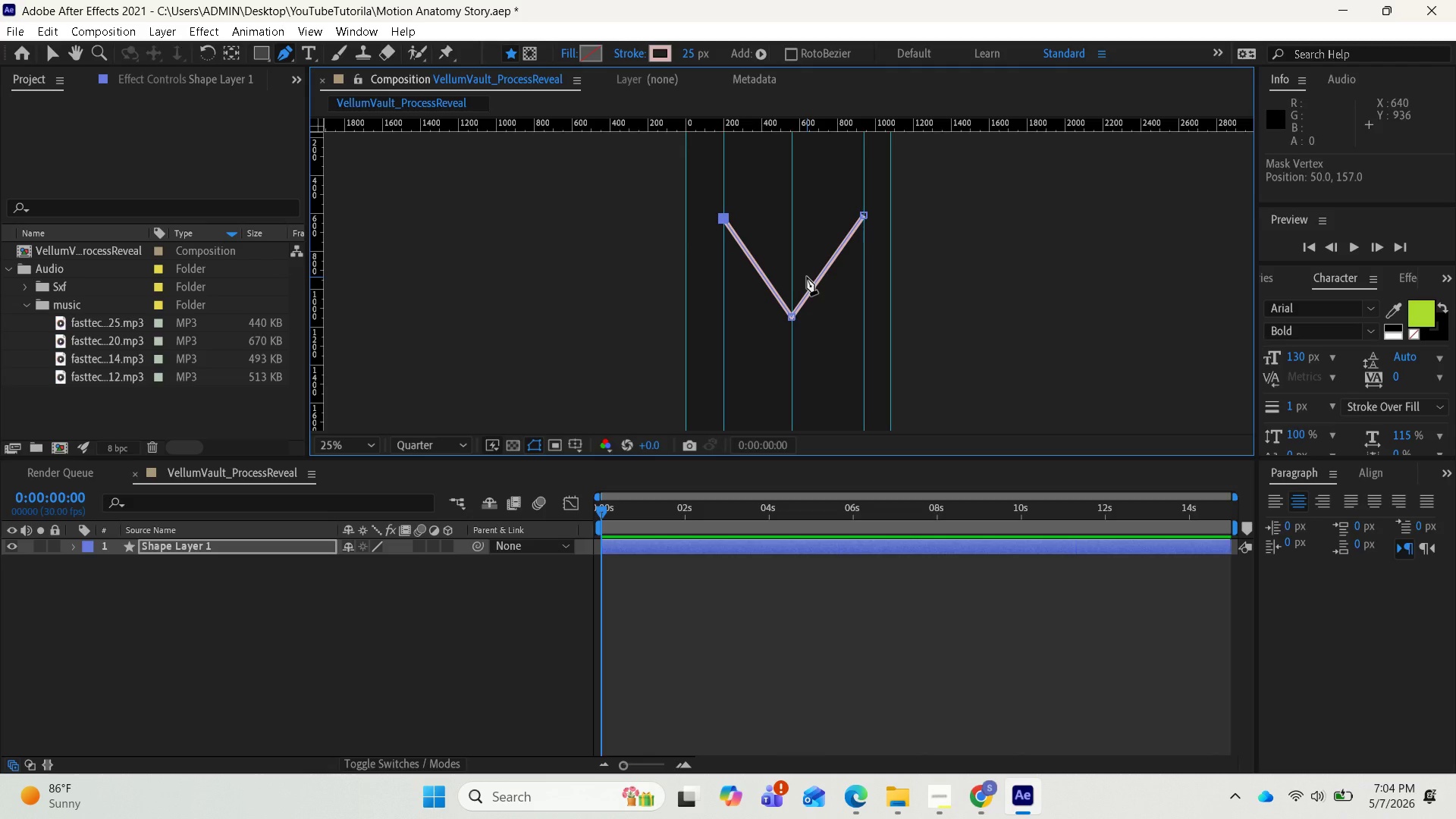 
wait(8.28)
 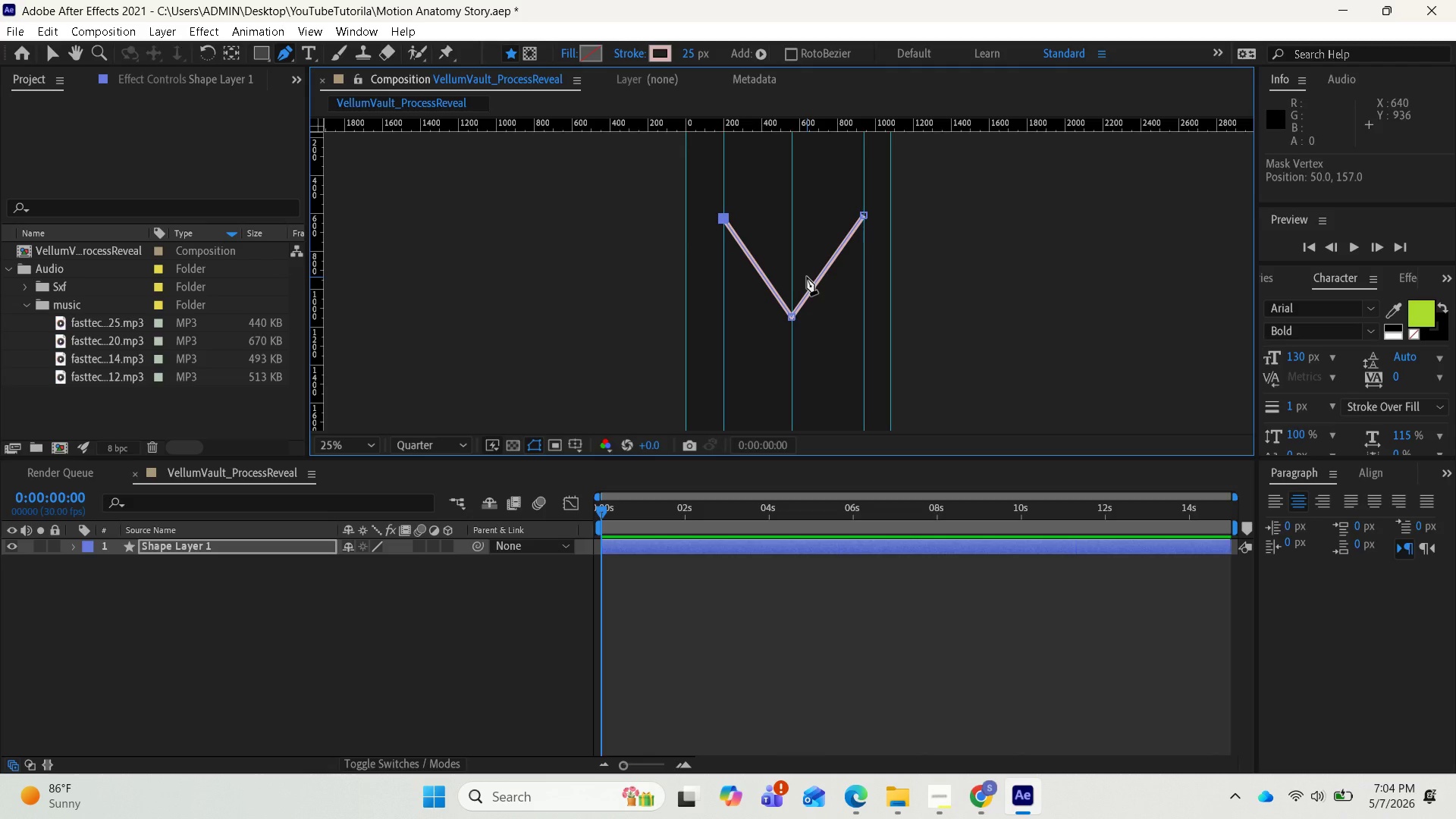 
left_click_drag(start_coordinate=[864, 216], to_coordinate=[858, 215])
 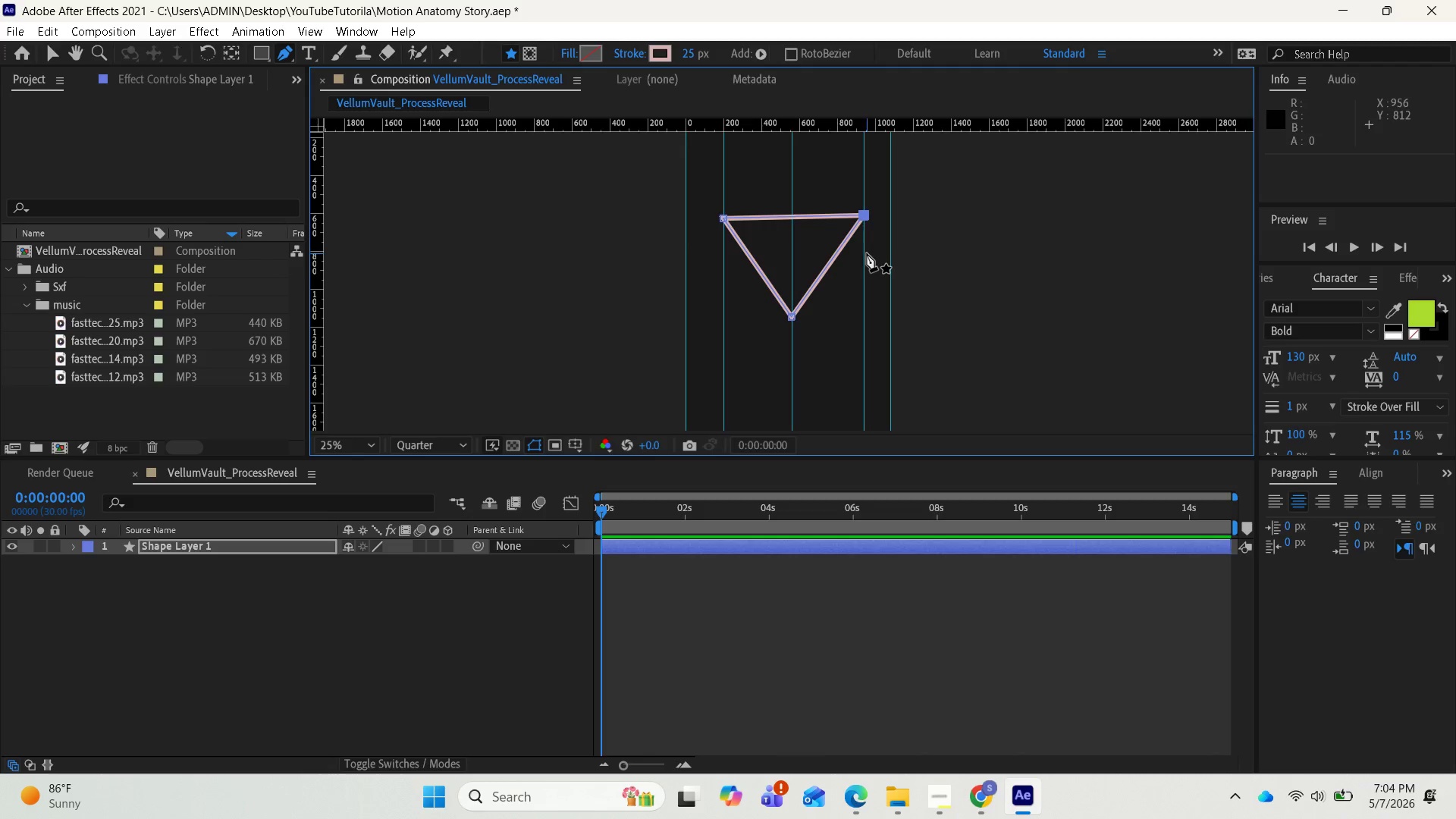 
key(Control+Z)
 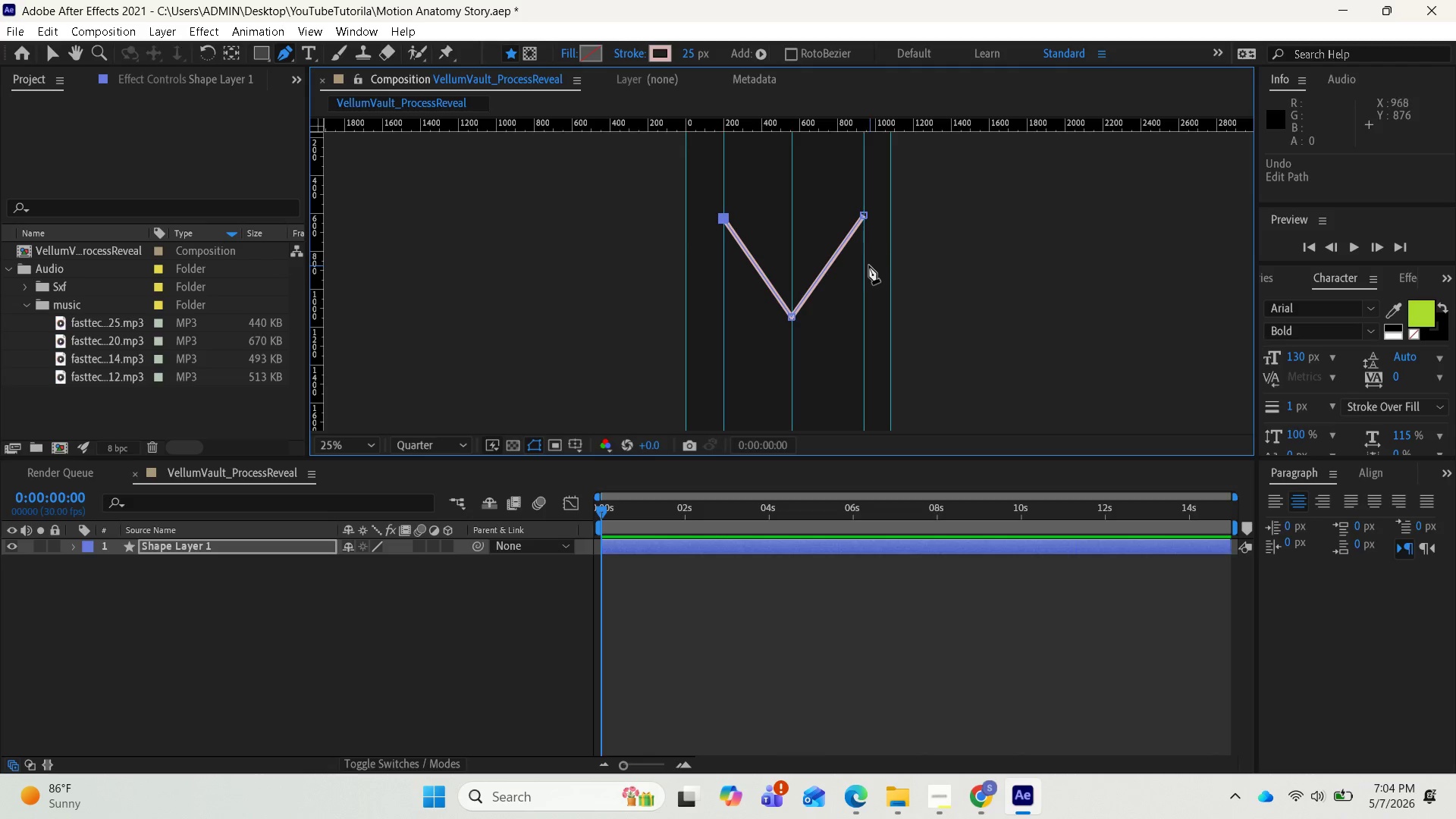 
left_click_drag(start_coordinate=[864, 264], to_coordinate=[858, 264])
 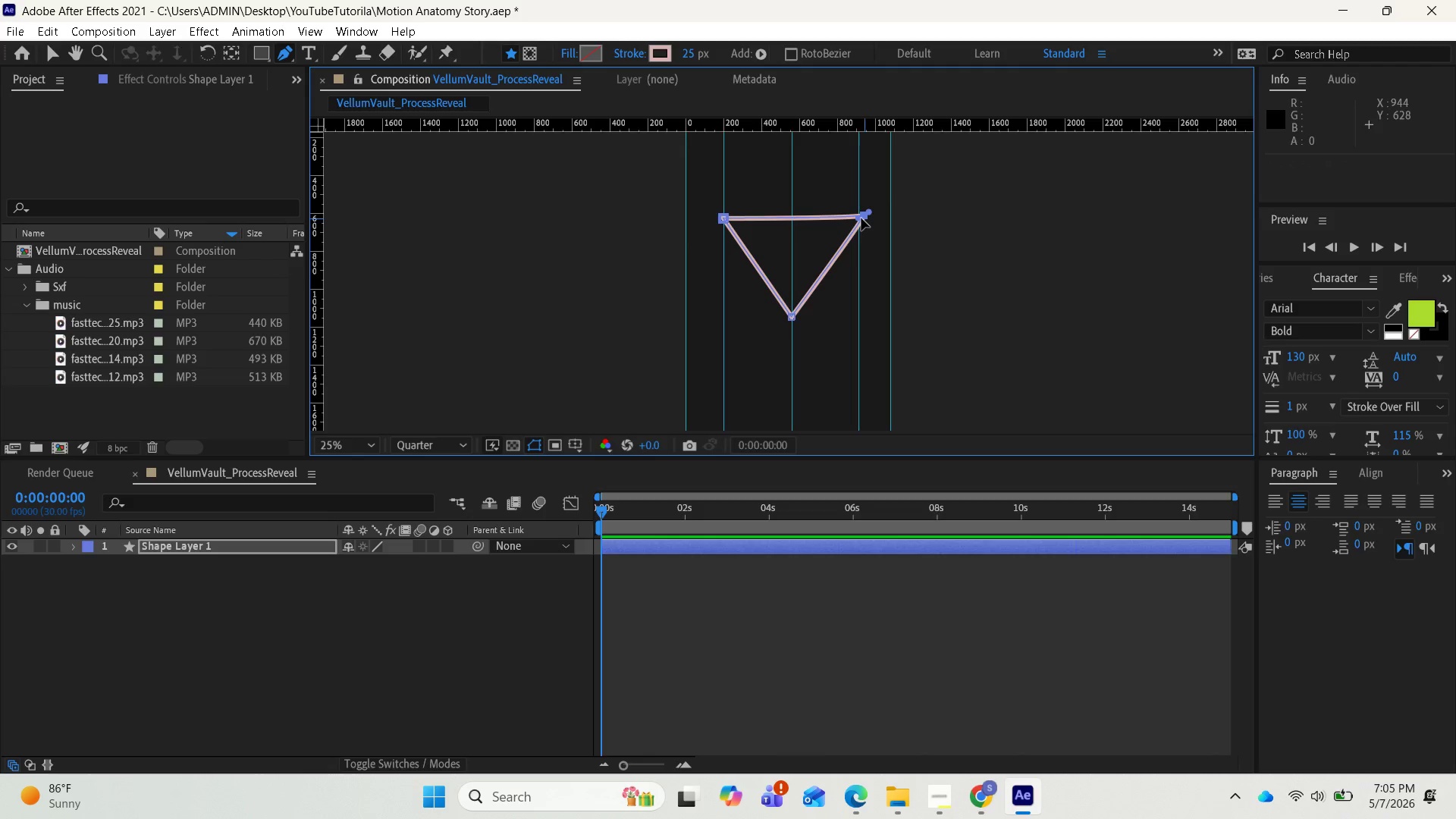 
key(Control+Z)
 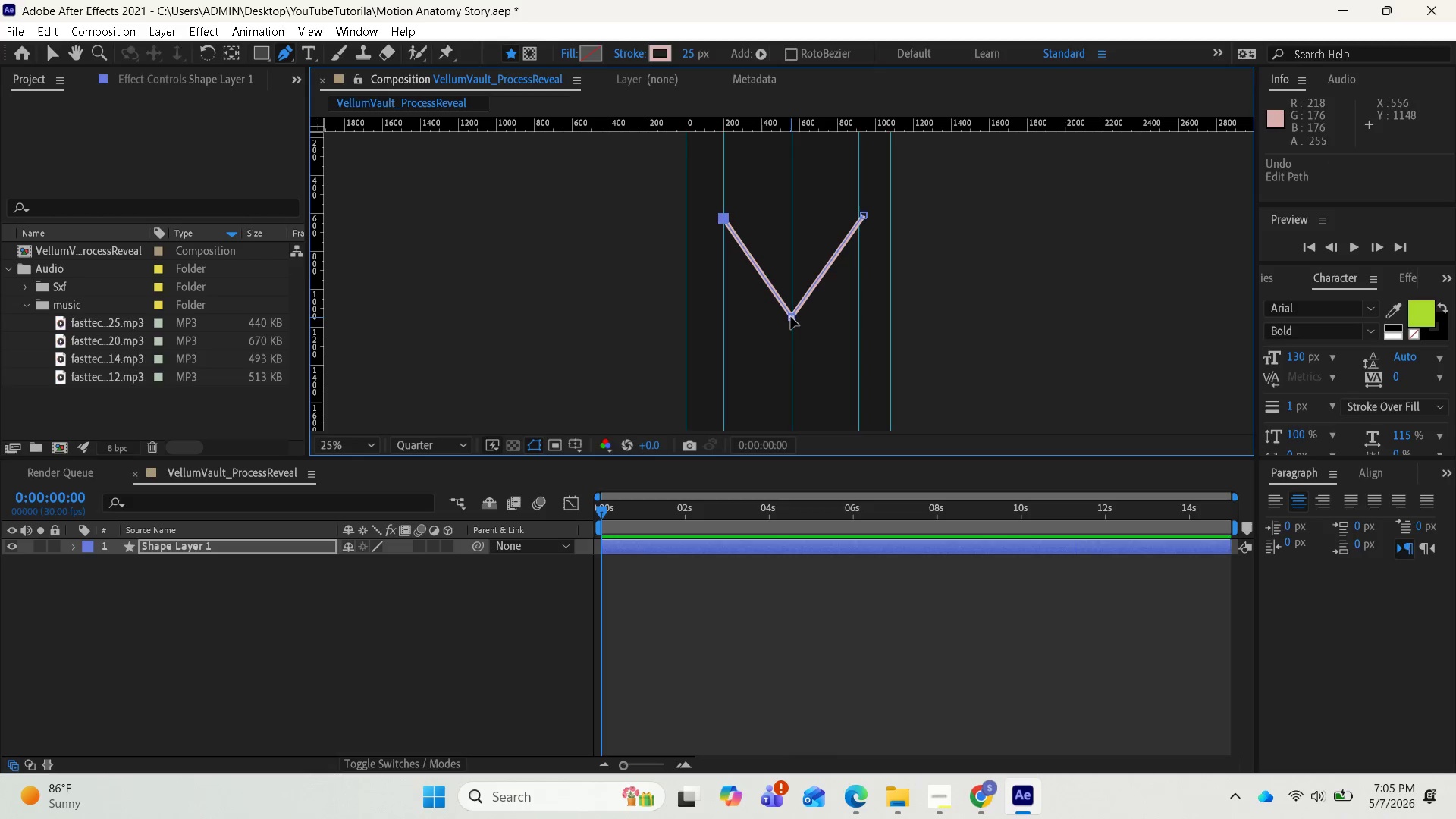 
left_click([791, 317])
 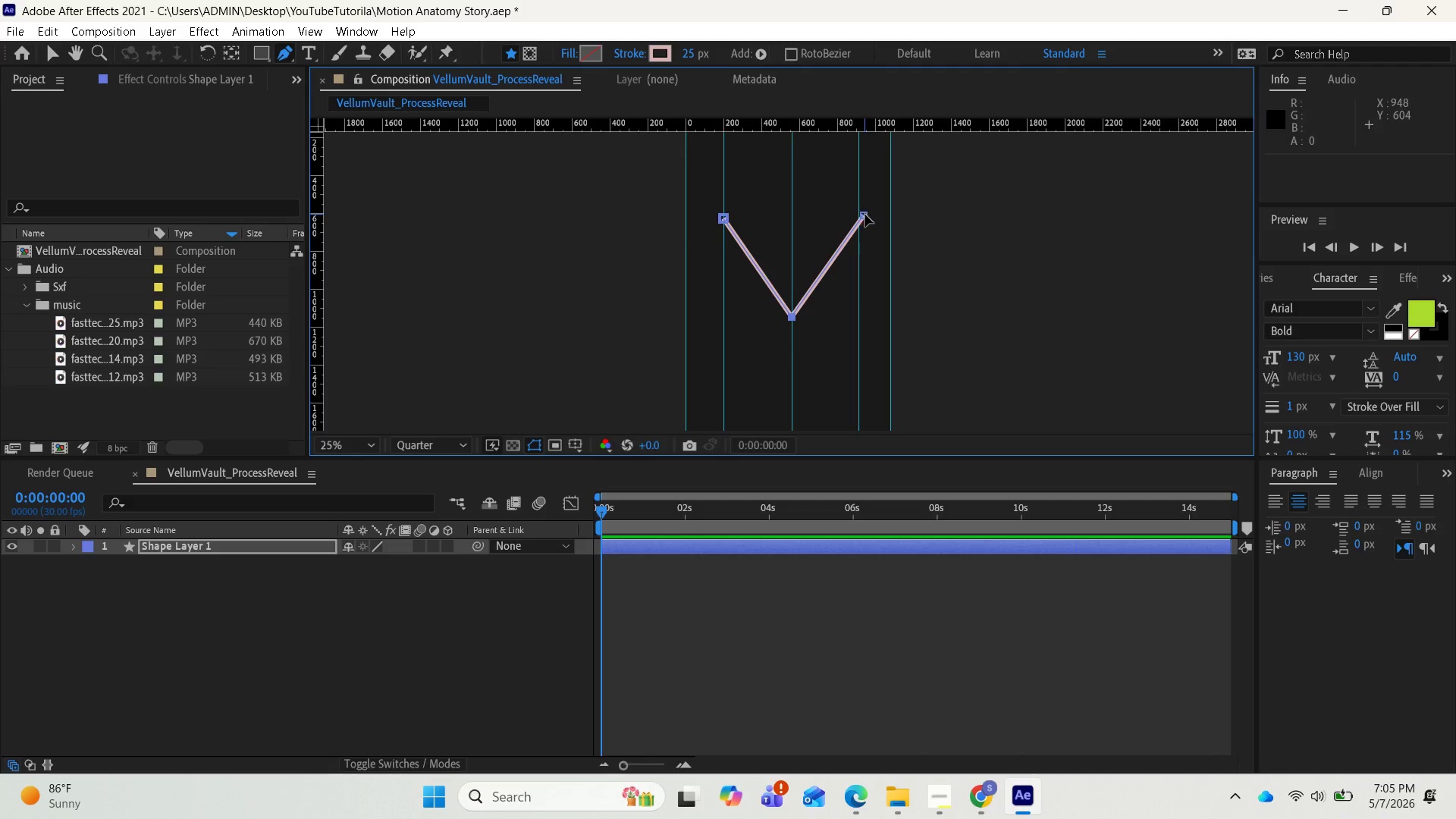 
left_click_drag(start_coordinate=[866, 215], to_coordinate=[861, 219])
 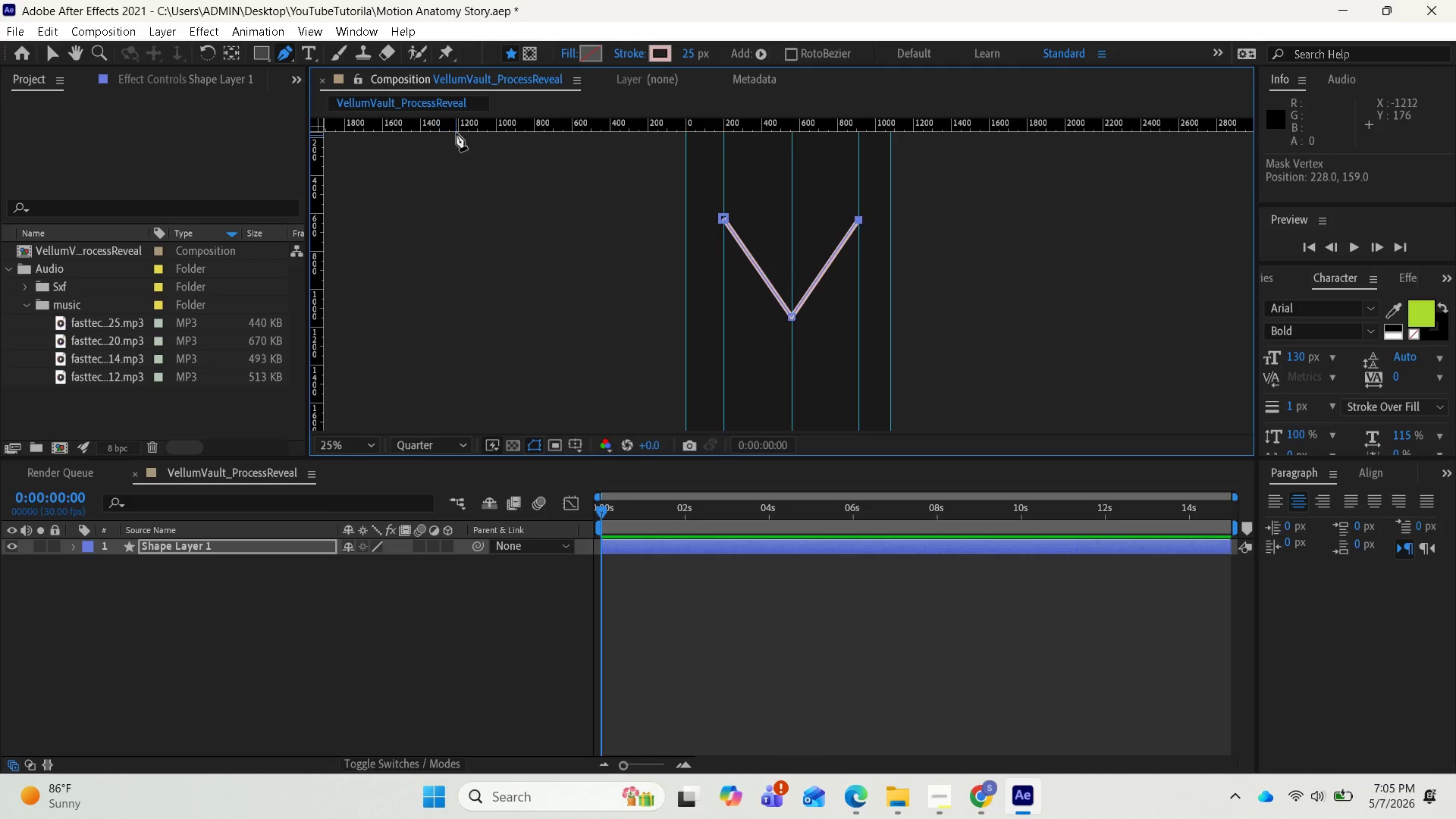 
left_click_drag(start_coordinate=[460, 129], to_coordinate=[475, 209])
 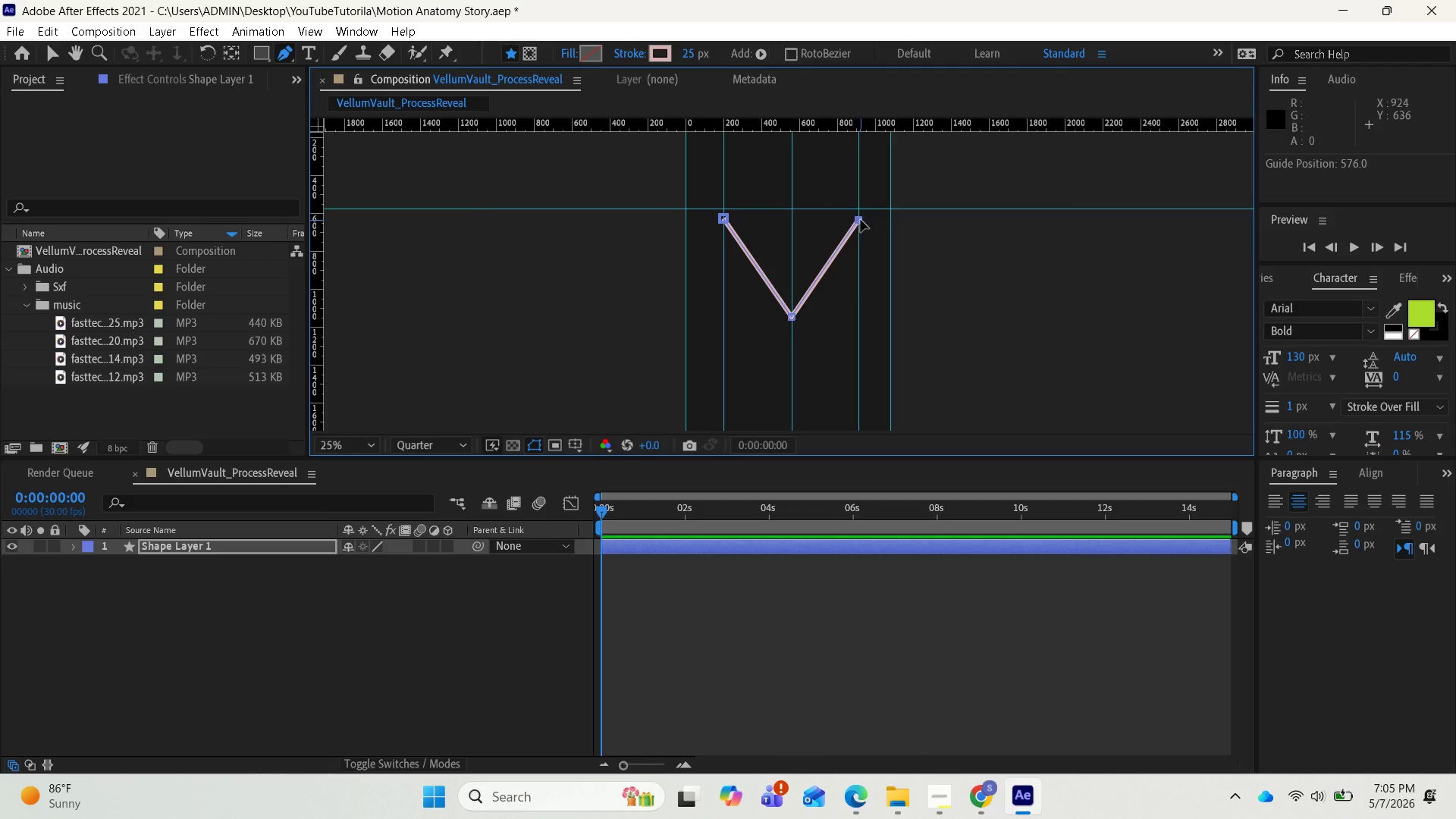 
left_click_drag(start_coordinate=[861, 219], to_coordinate=[863, 215])
 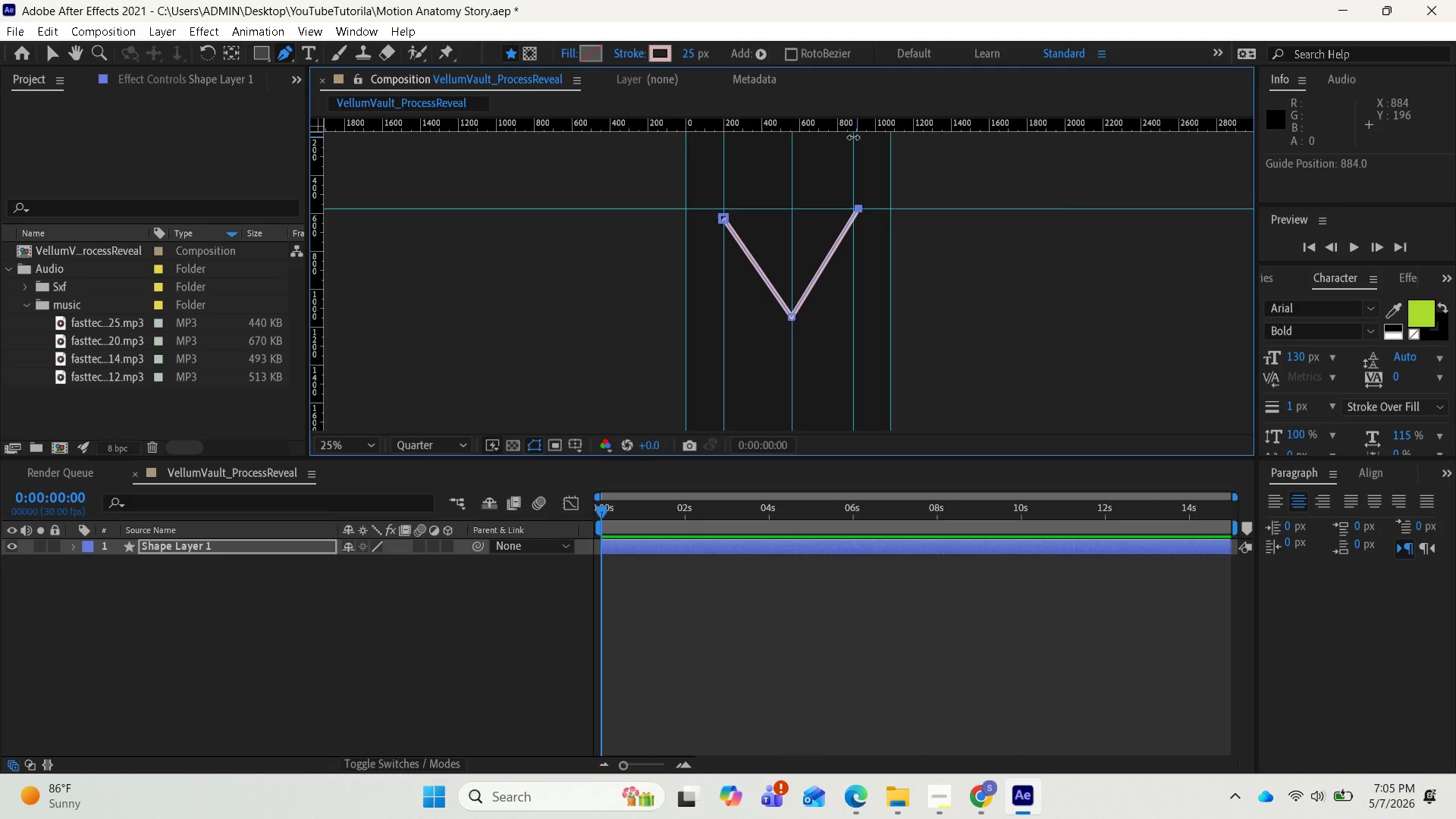 
wait(14.2)
 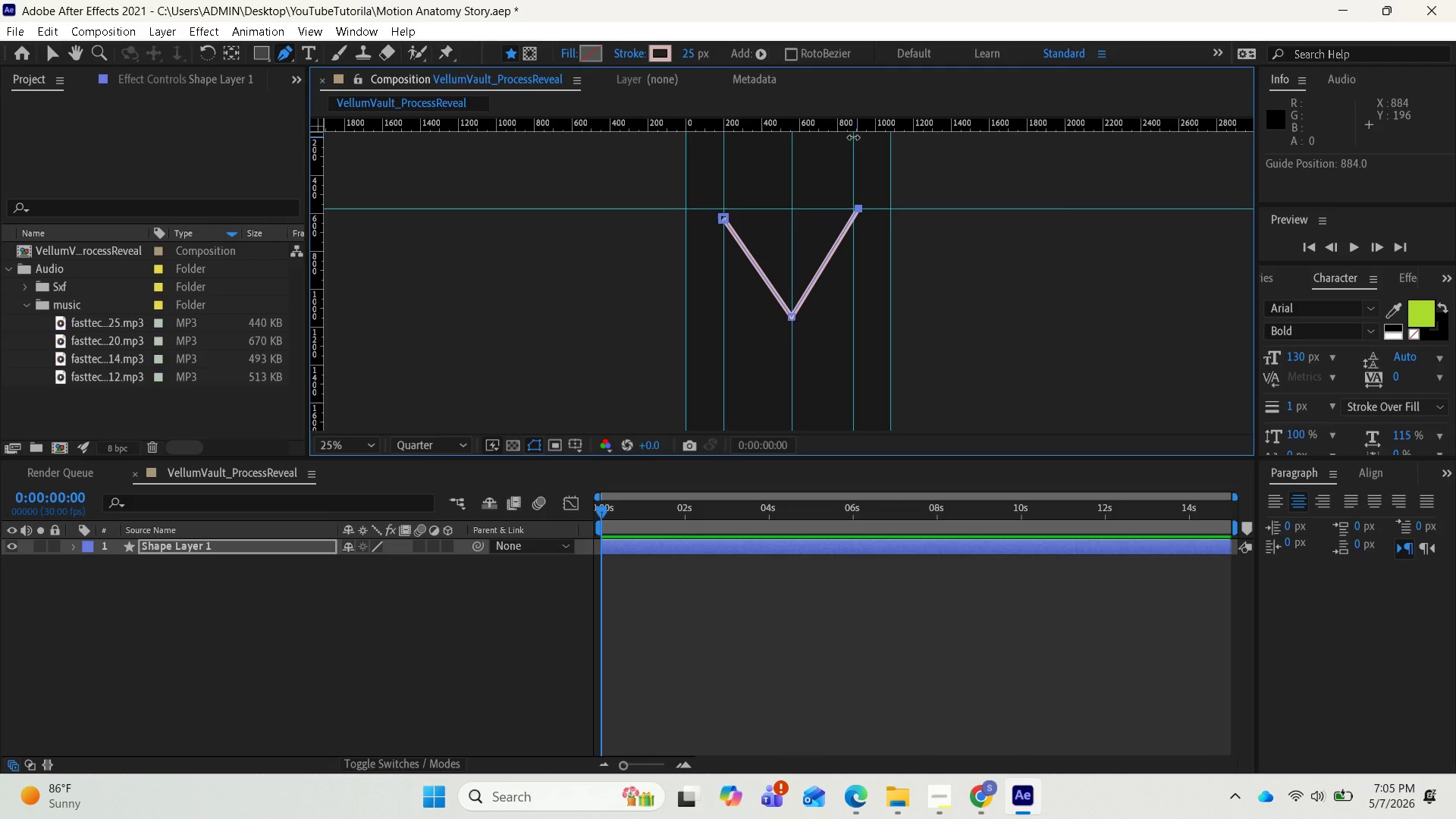 
left_click_drag(start_coordinate=[861, 206], to_coordinate=[853, 207])
 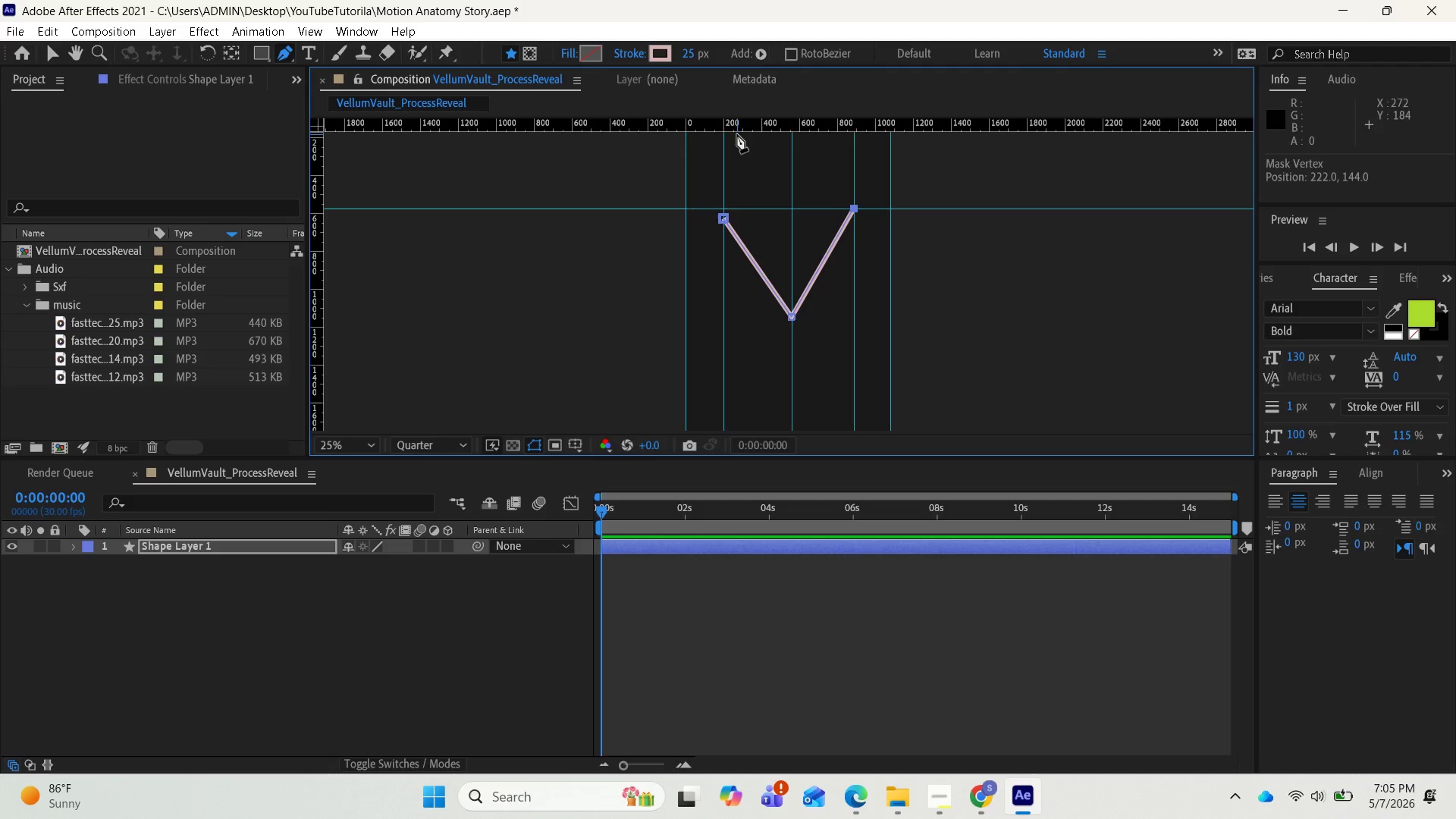 
wait(14.59)
 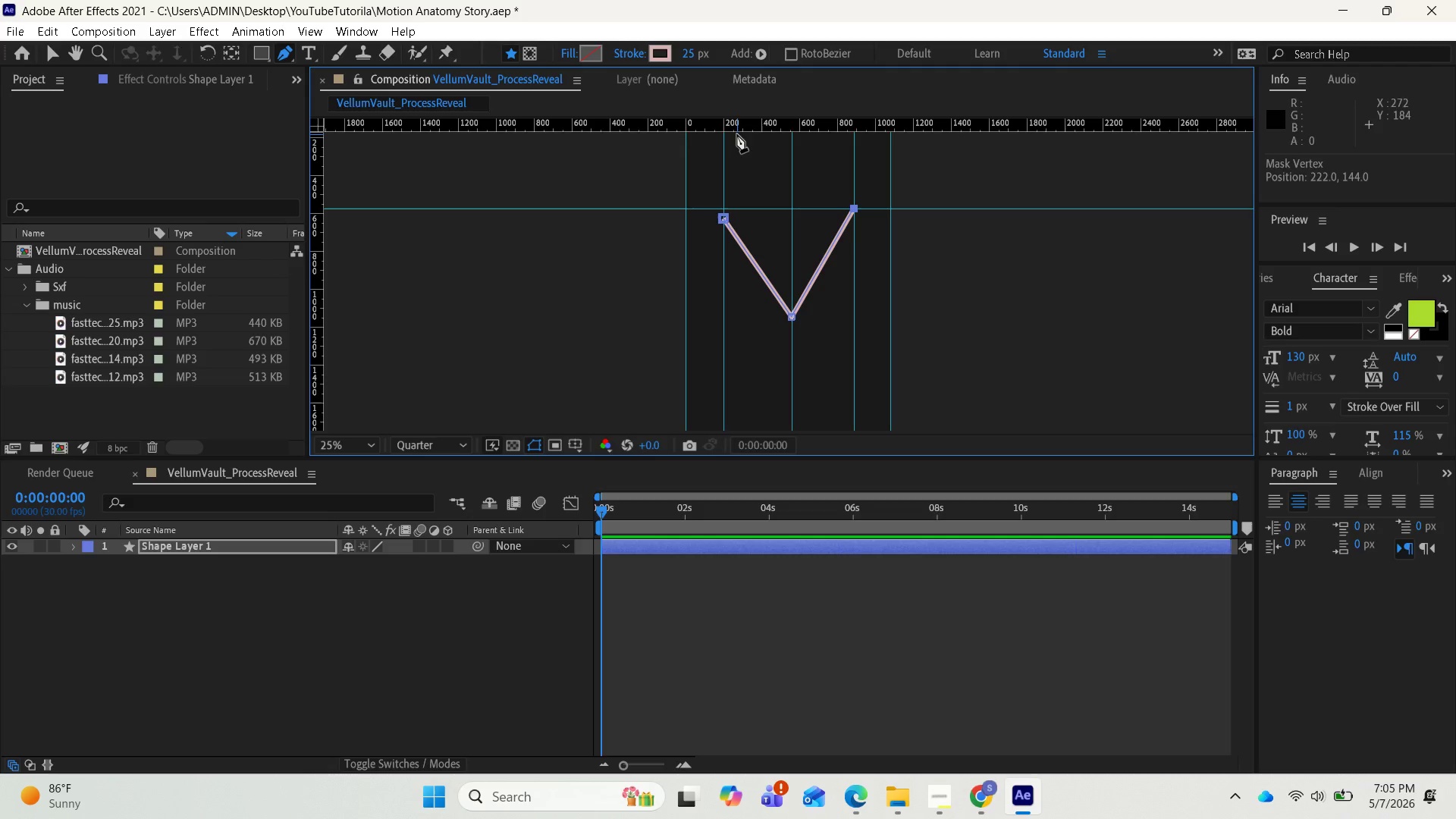 
left_click([779, 150])
 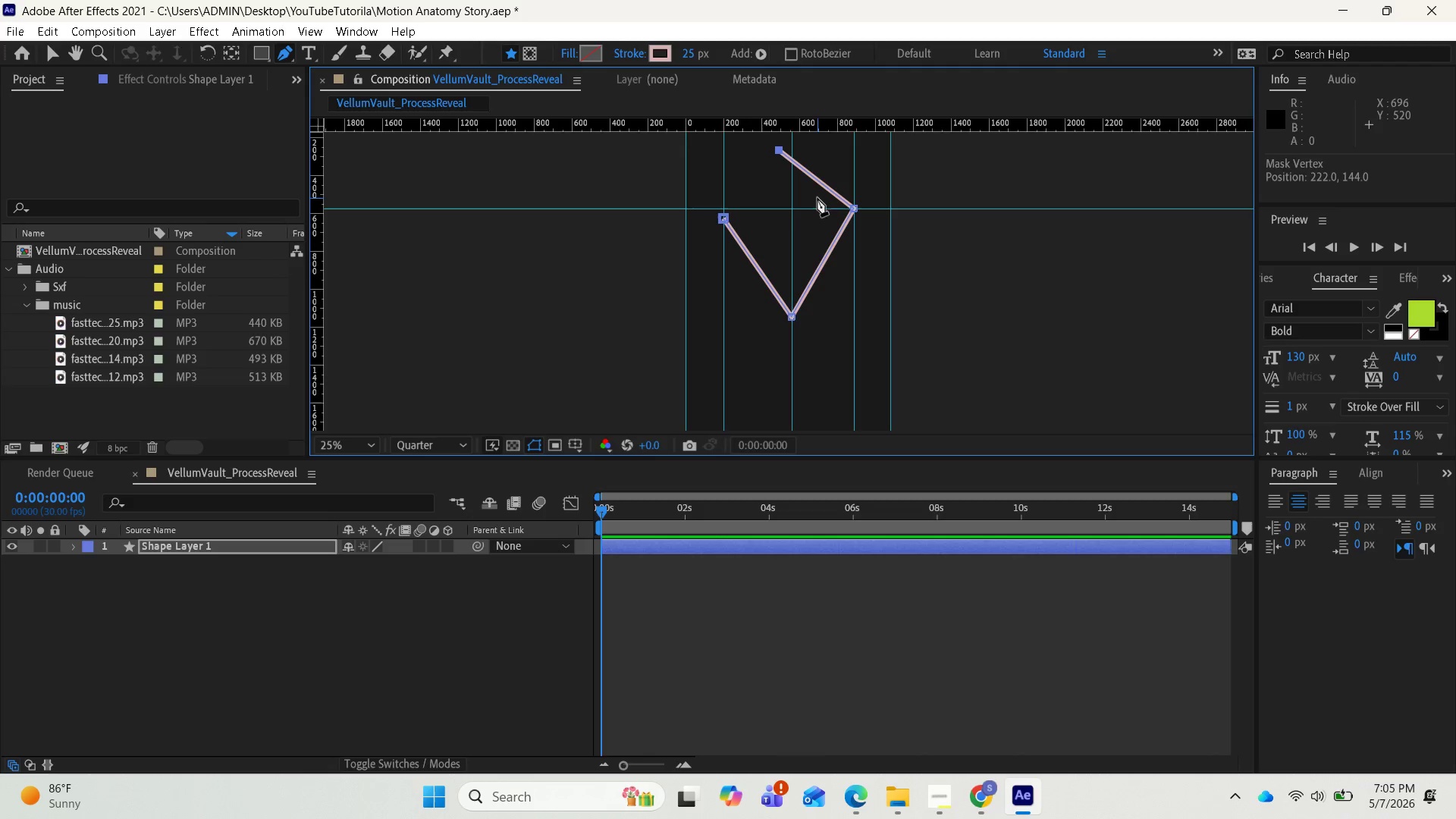 
key(Control+Z)